 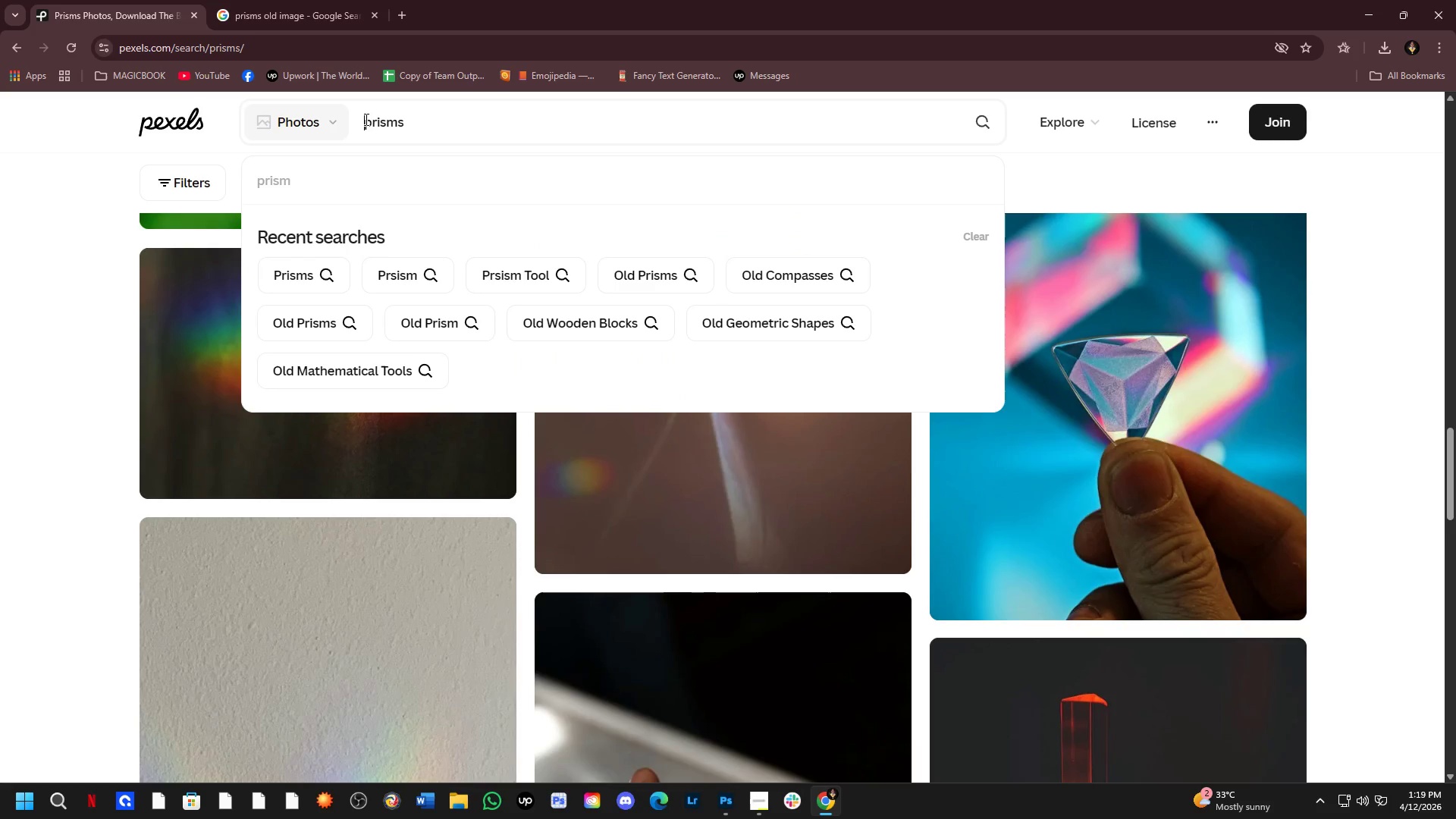 
type(mathematical tools )
 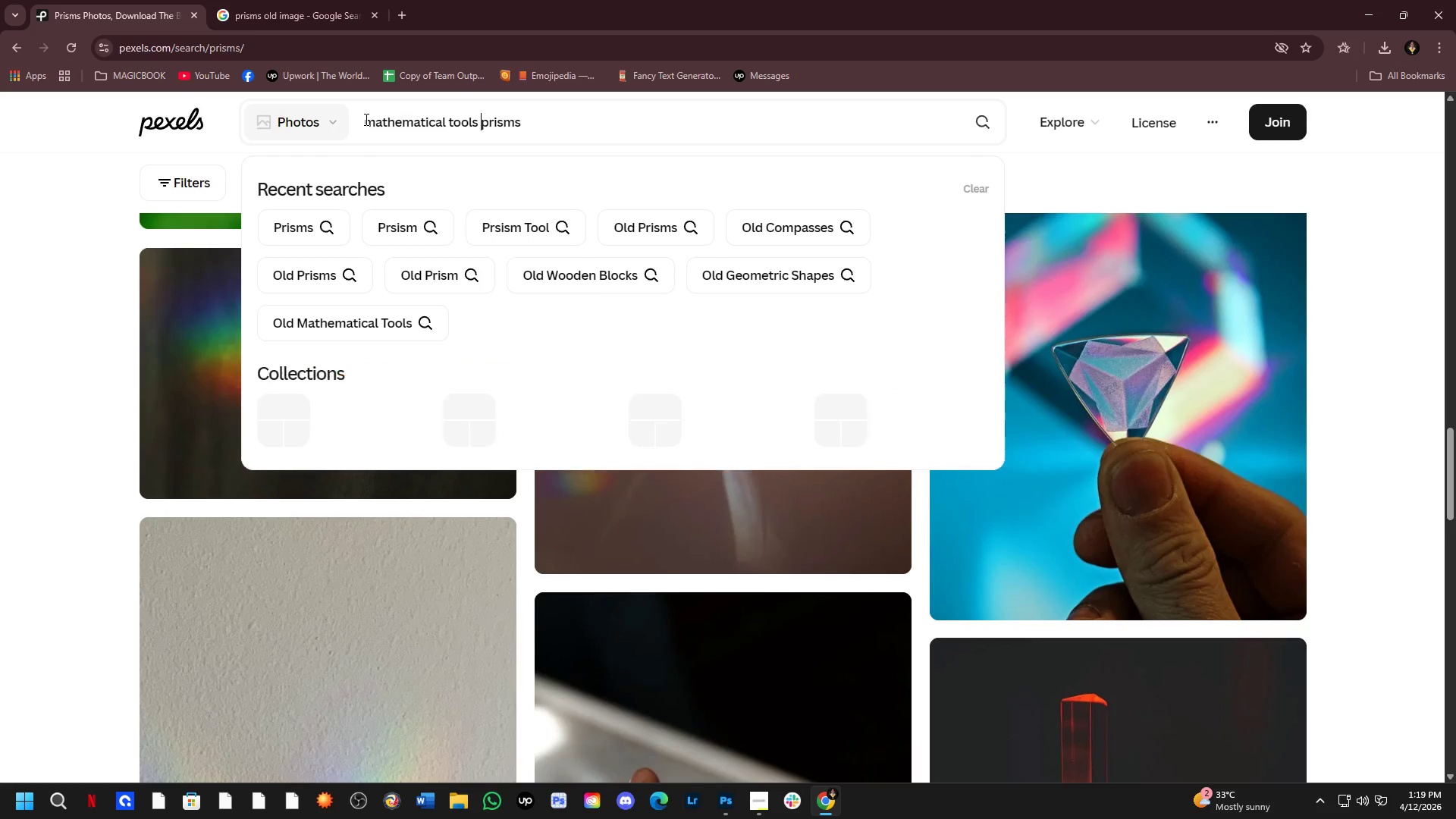 
key(Enter)
 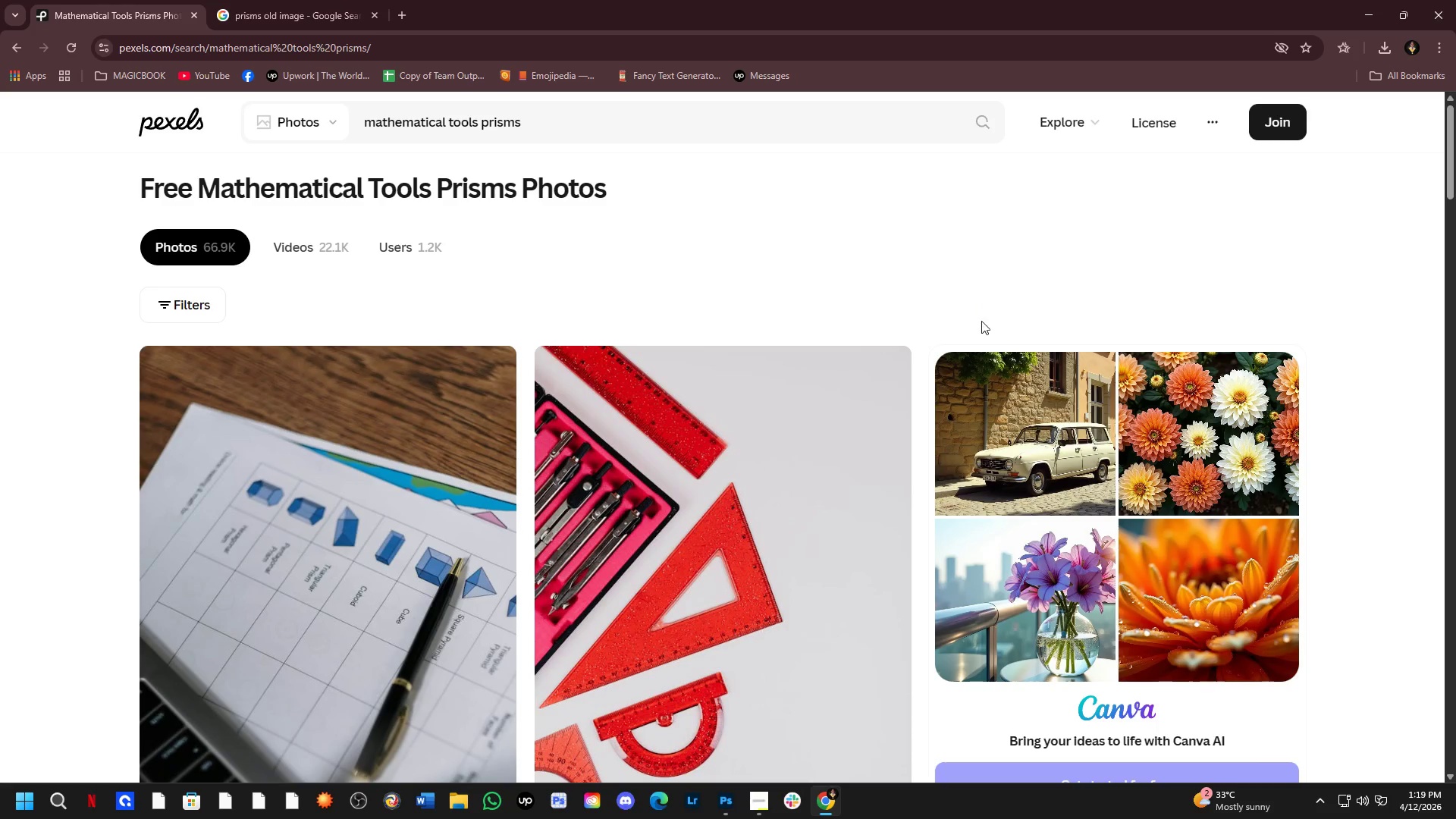 
scroll: coordinate [899, 489], scroll_direction: down, amount: 7.0
 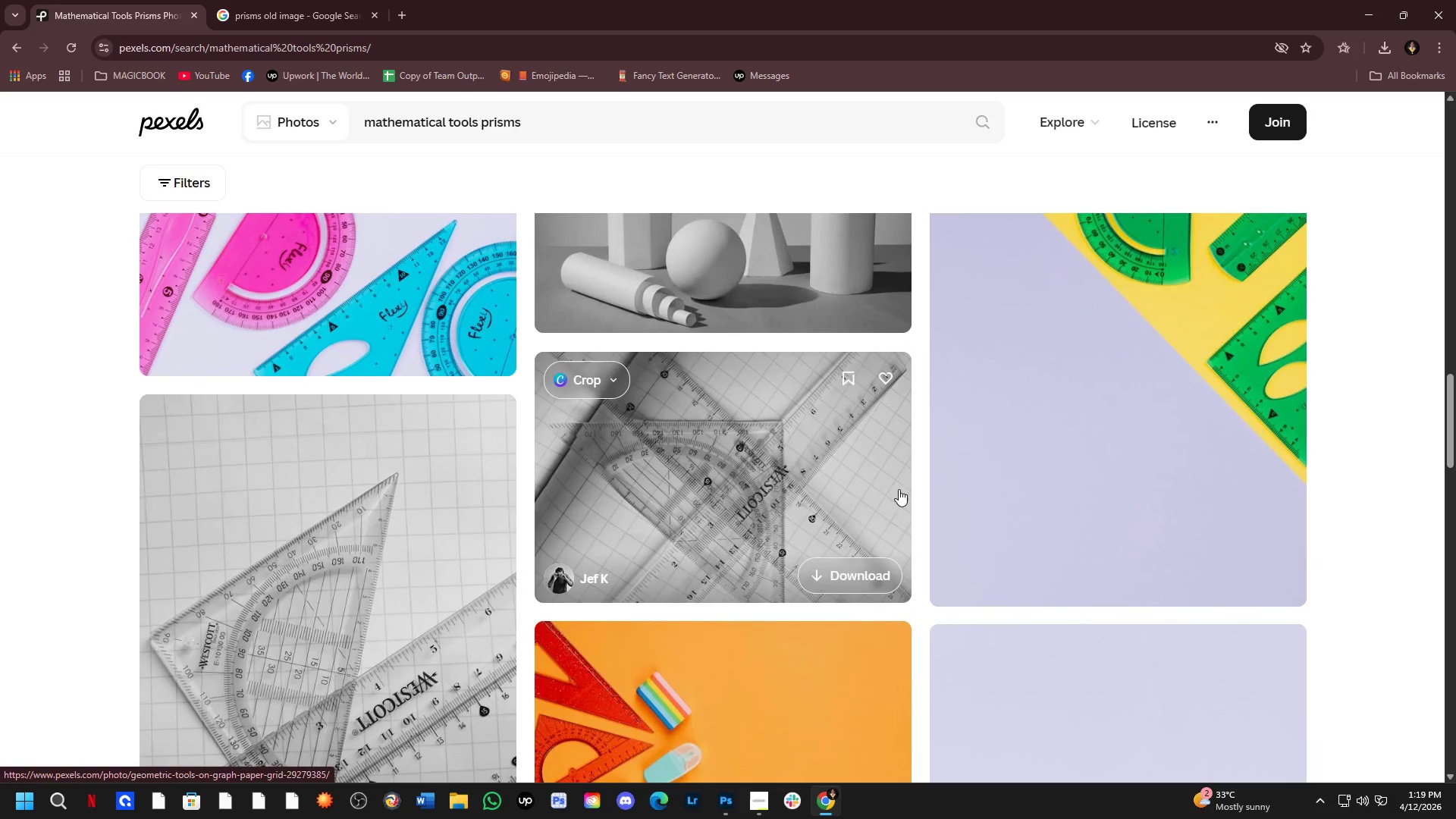 
scroll: coordinate [897, 479], scroll_direction: up, amount: 2.0
 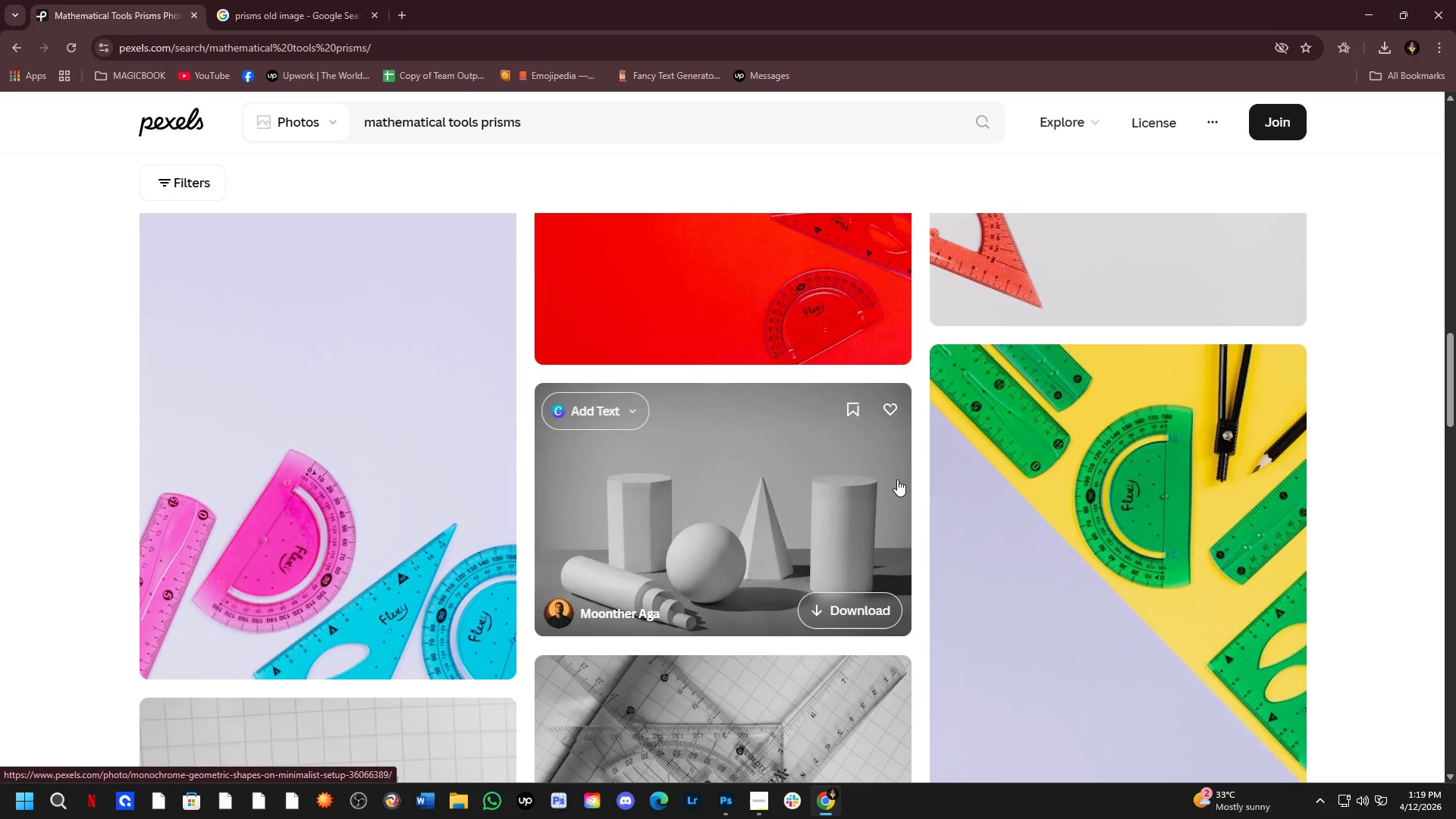 
scroll: coordinate [1100, 480], scroll_direction: down, amount: 15.0
 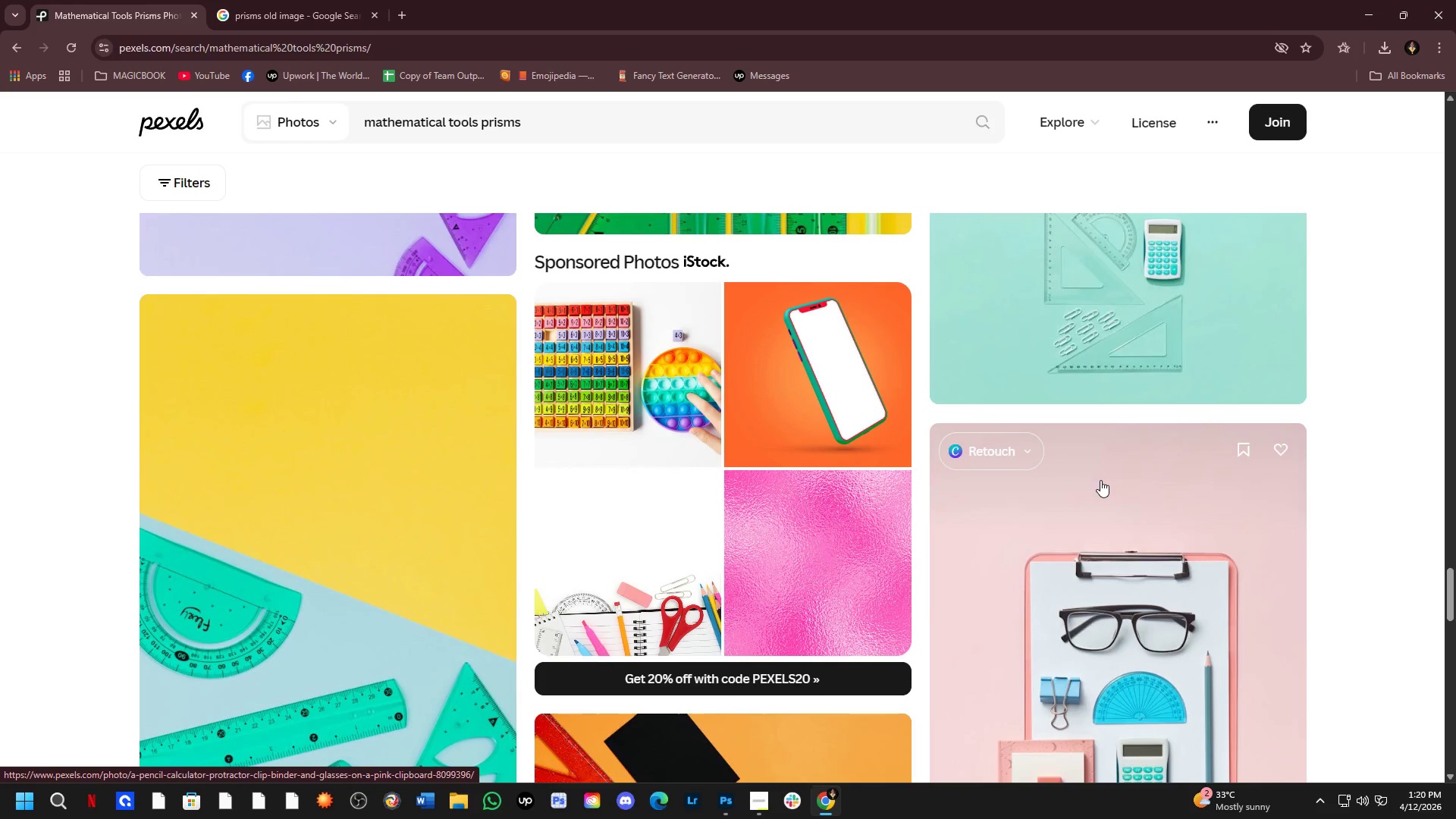 
scroll: coordinate [1100, 480], scroll_direction: down, amount: 4.0
 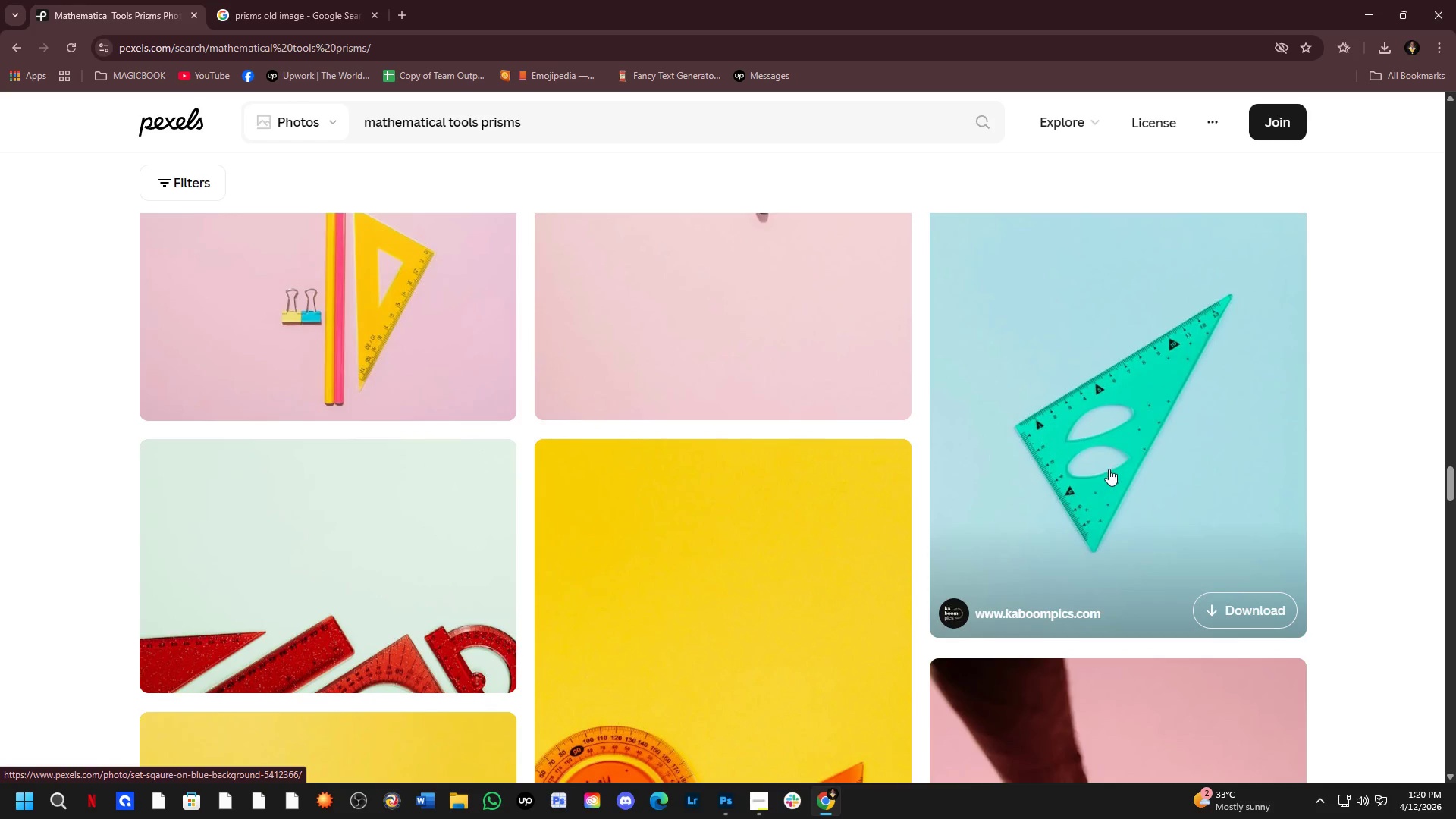 
left_click([1109, 468])
 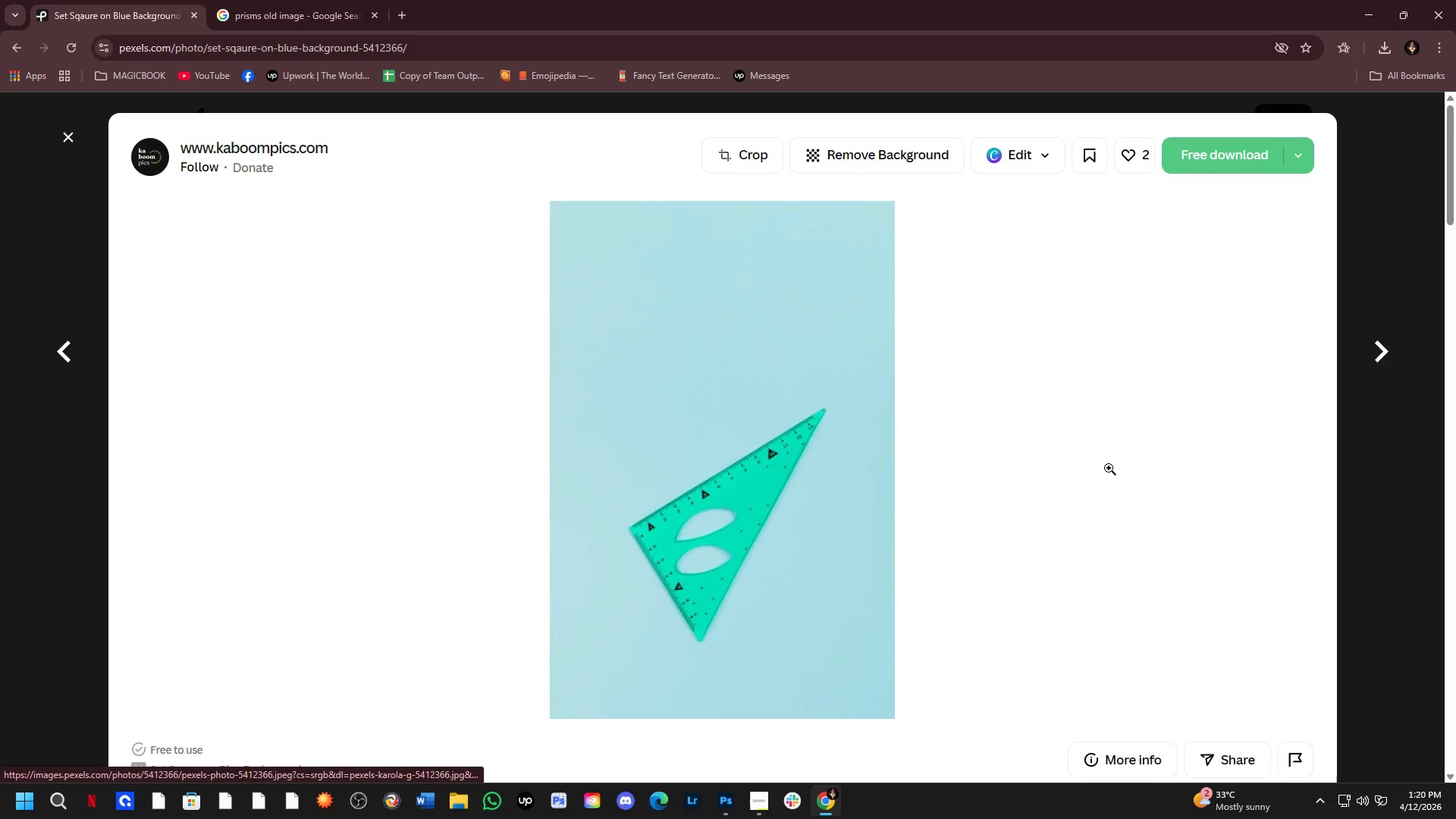 
scroll: coordinate [584, 599], scroll_direction: down, amount: 11.0
 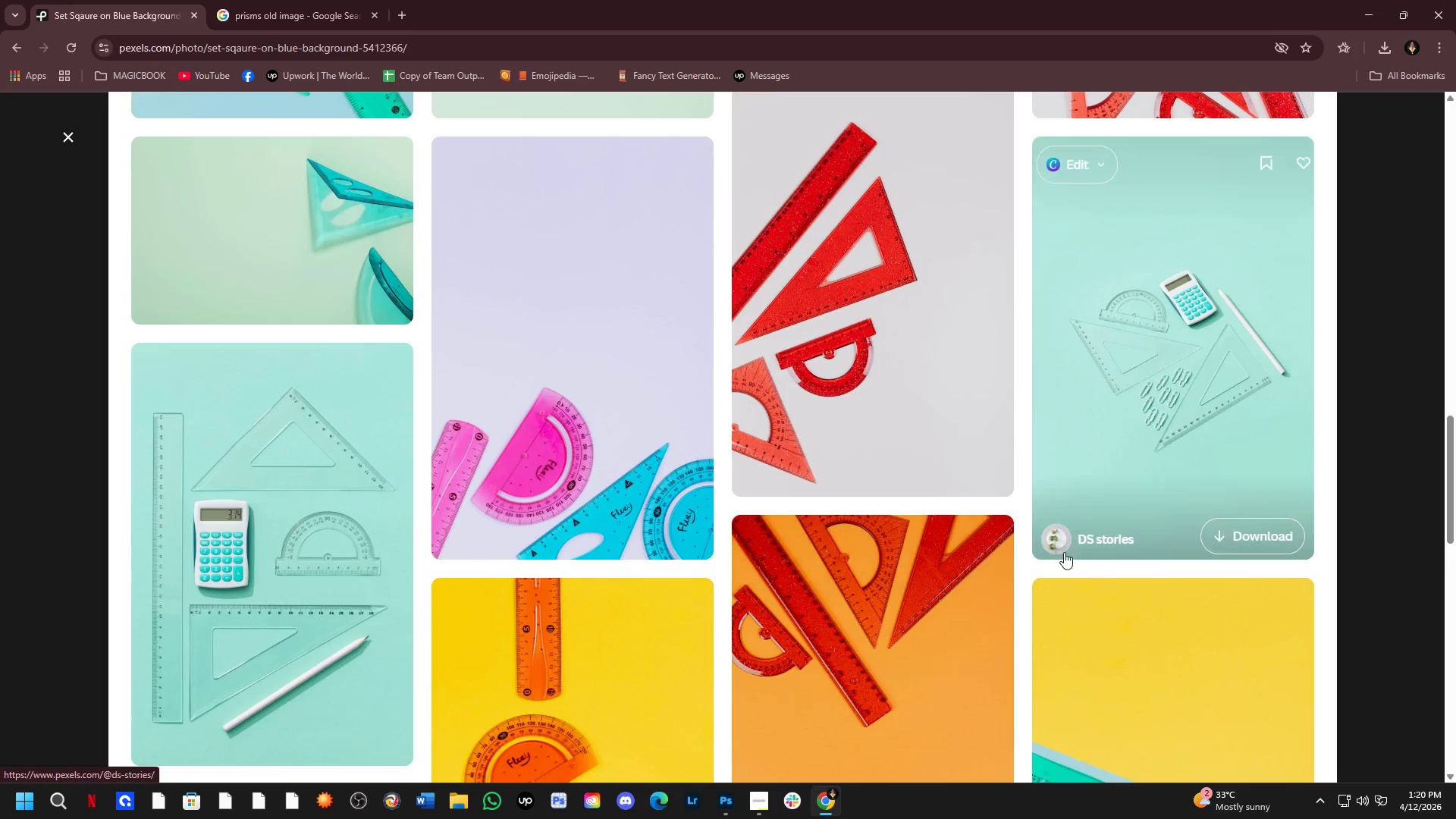 
scroll: coordinate [1065, 551], scroll_direction: down, amount: 3.0
 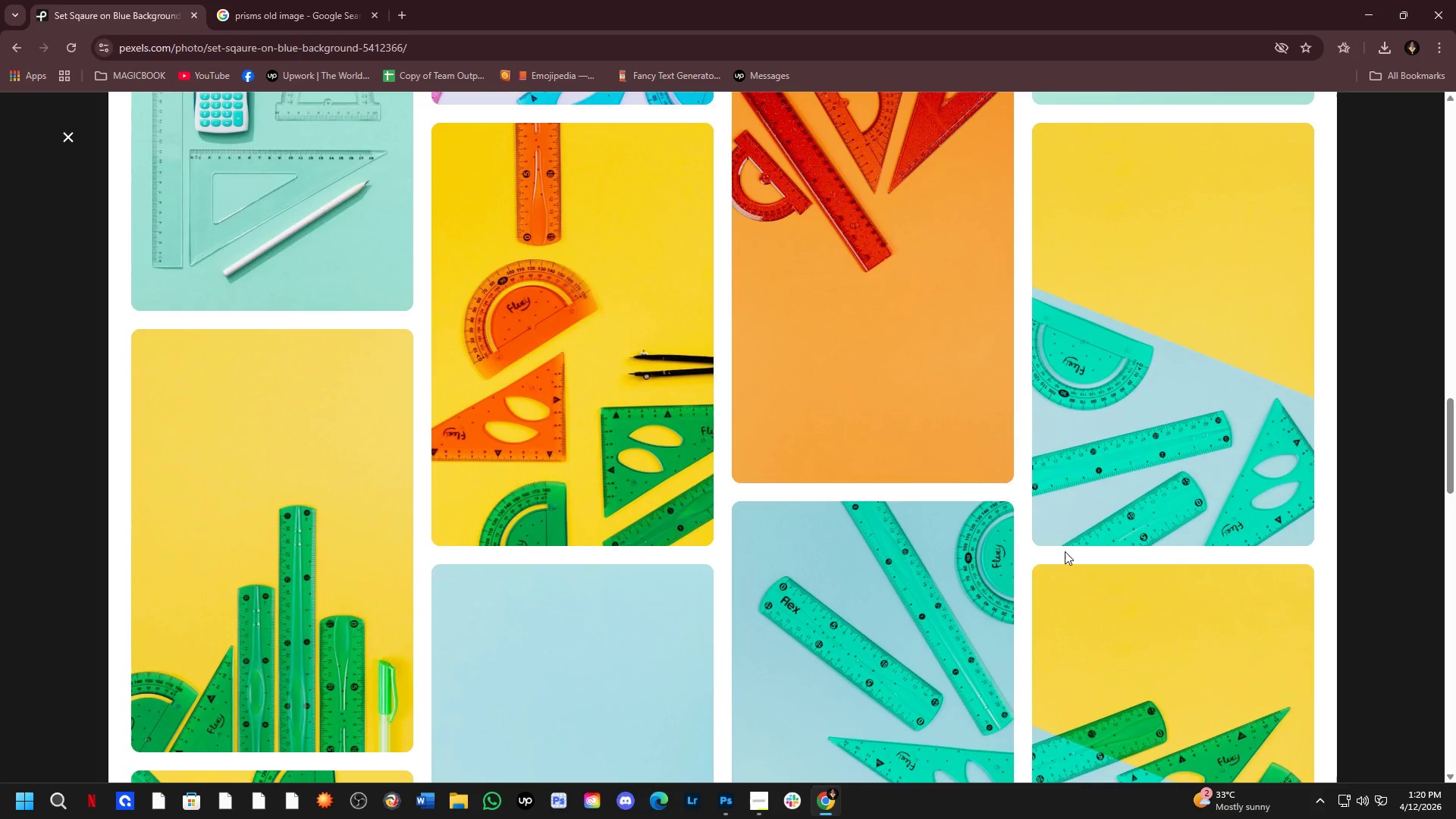 
scroll: coordinate [1065, 551], scroll_direction: up, amount: 2.0
 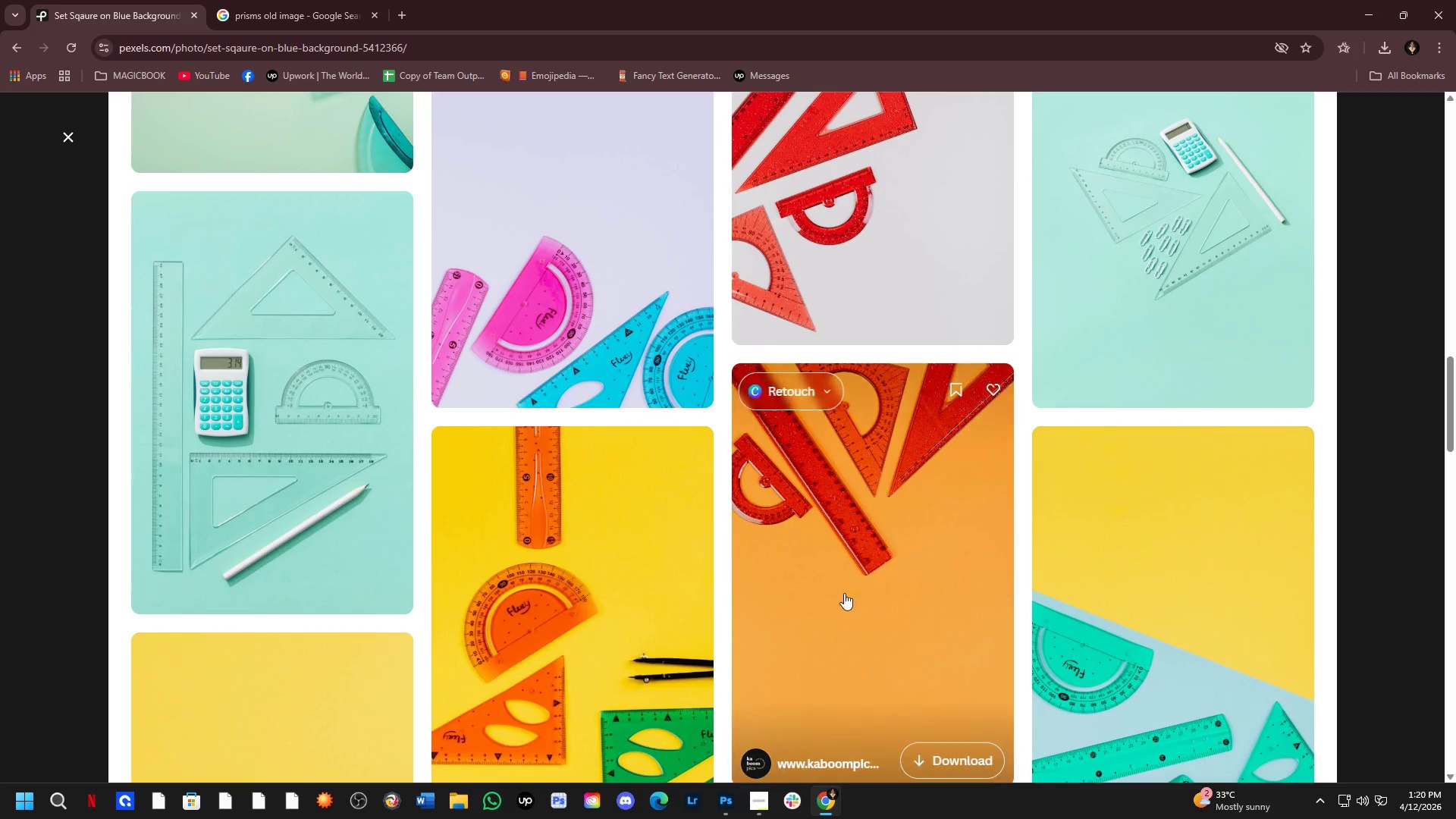 
scroll: coordinate [930, 408], scroll_direction: down, amount: 16.0
 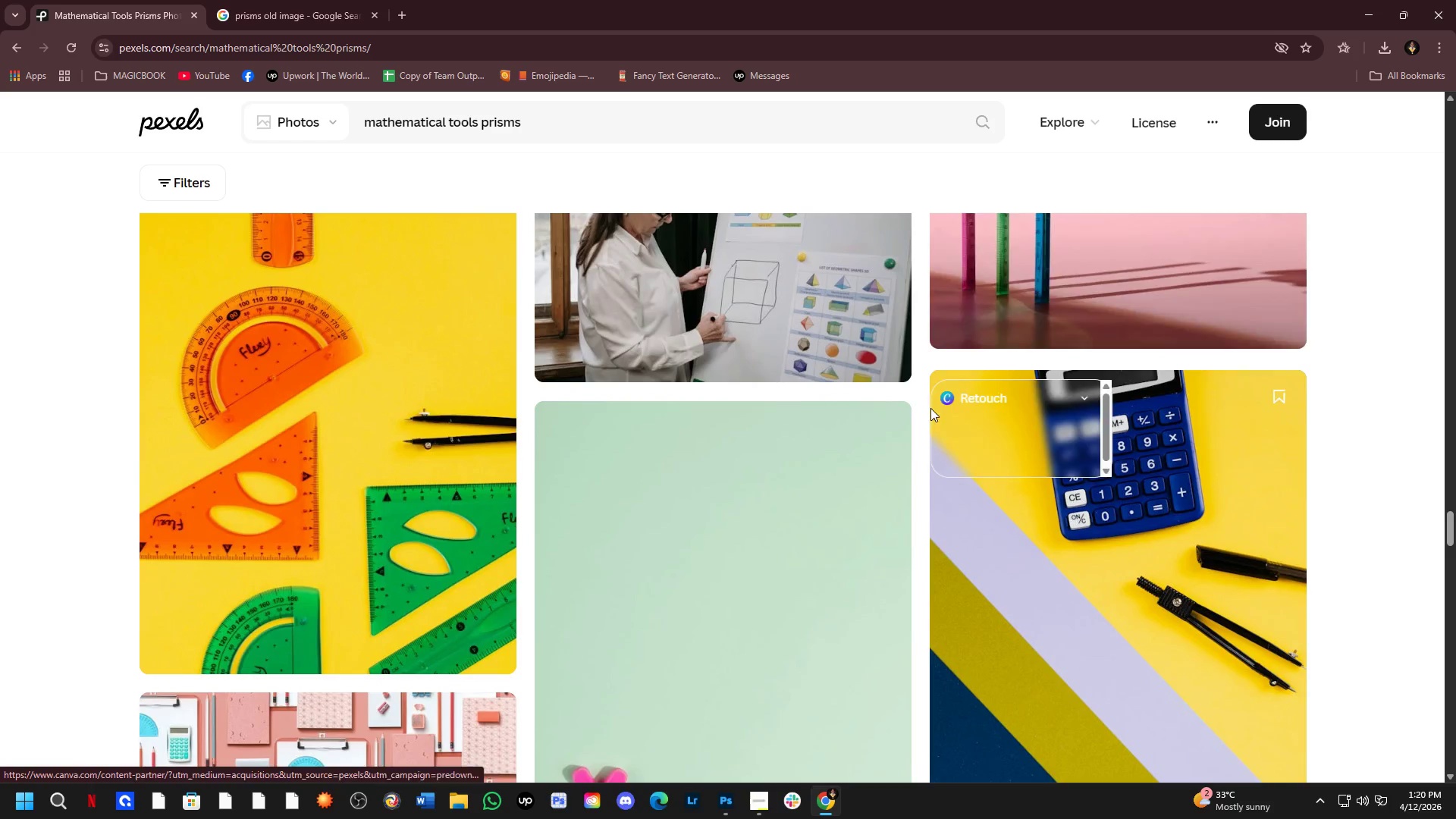 
scroll: coordinate [931, 408], scroll_direction: down, amount: 9.0
 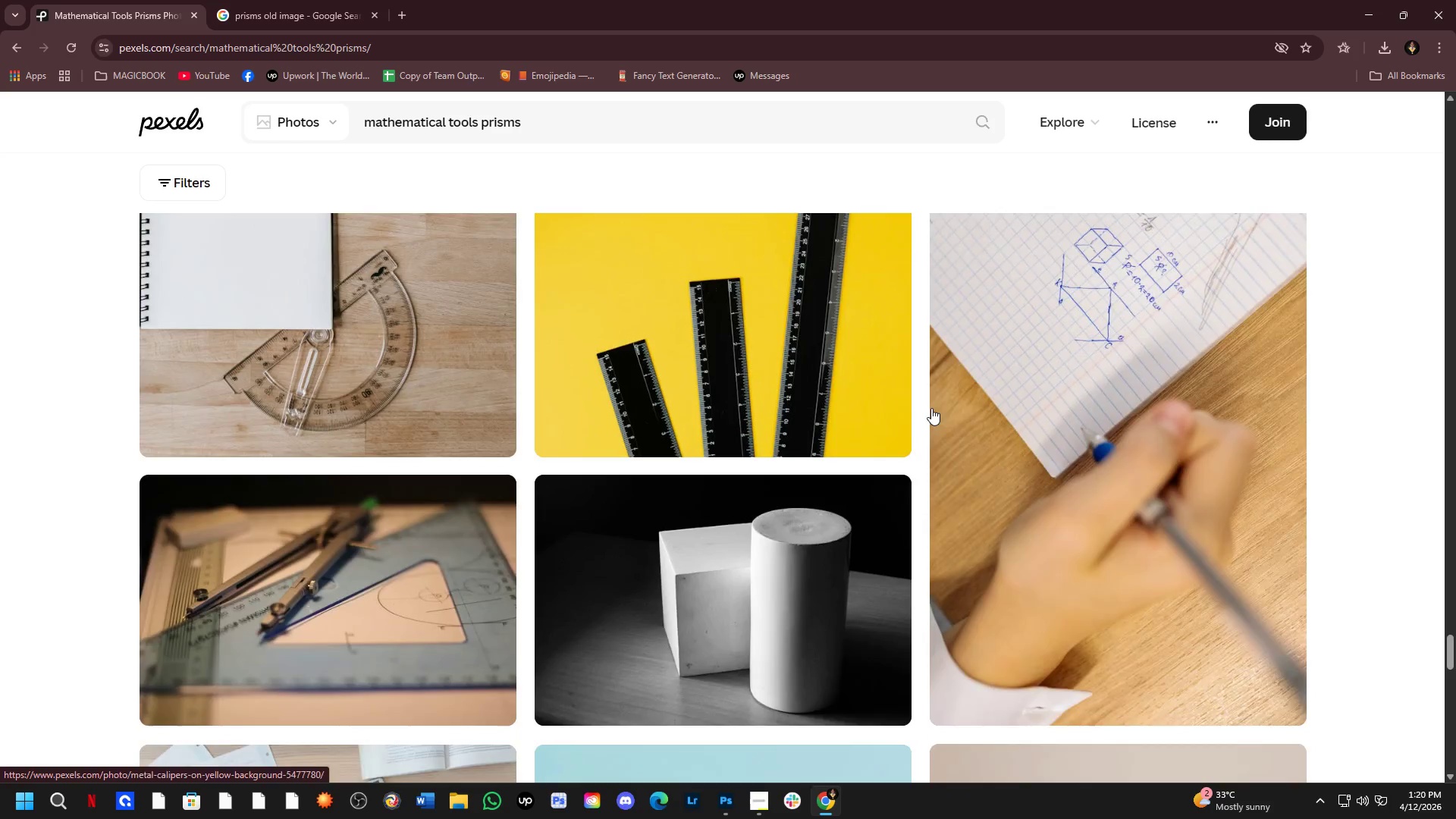 
scroll: coordinate [931, 408], scroll_direction: up, amount: 3.0
 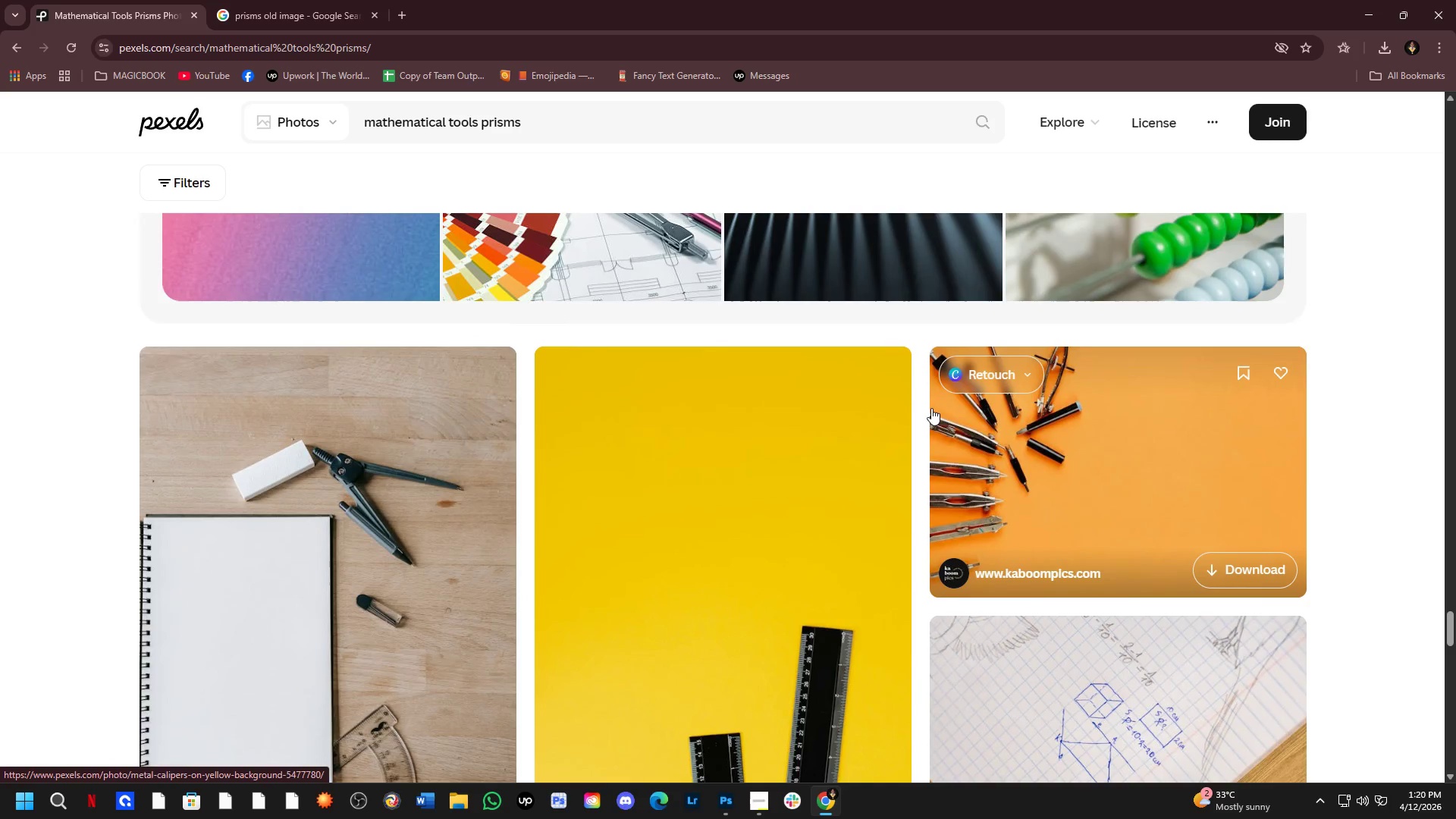 
scroll: coordinate [931, 408], scroll_direction: down, amount: 3.0
 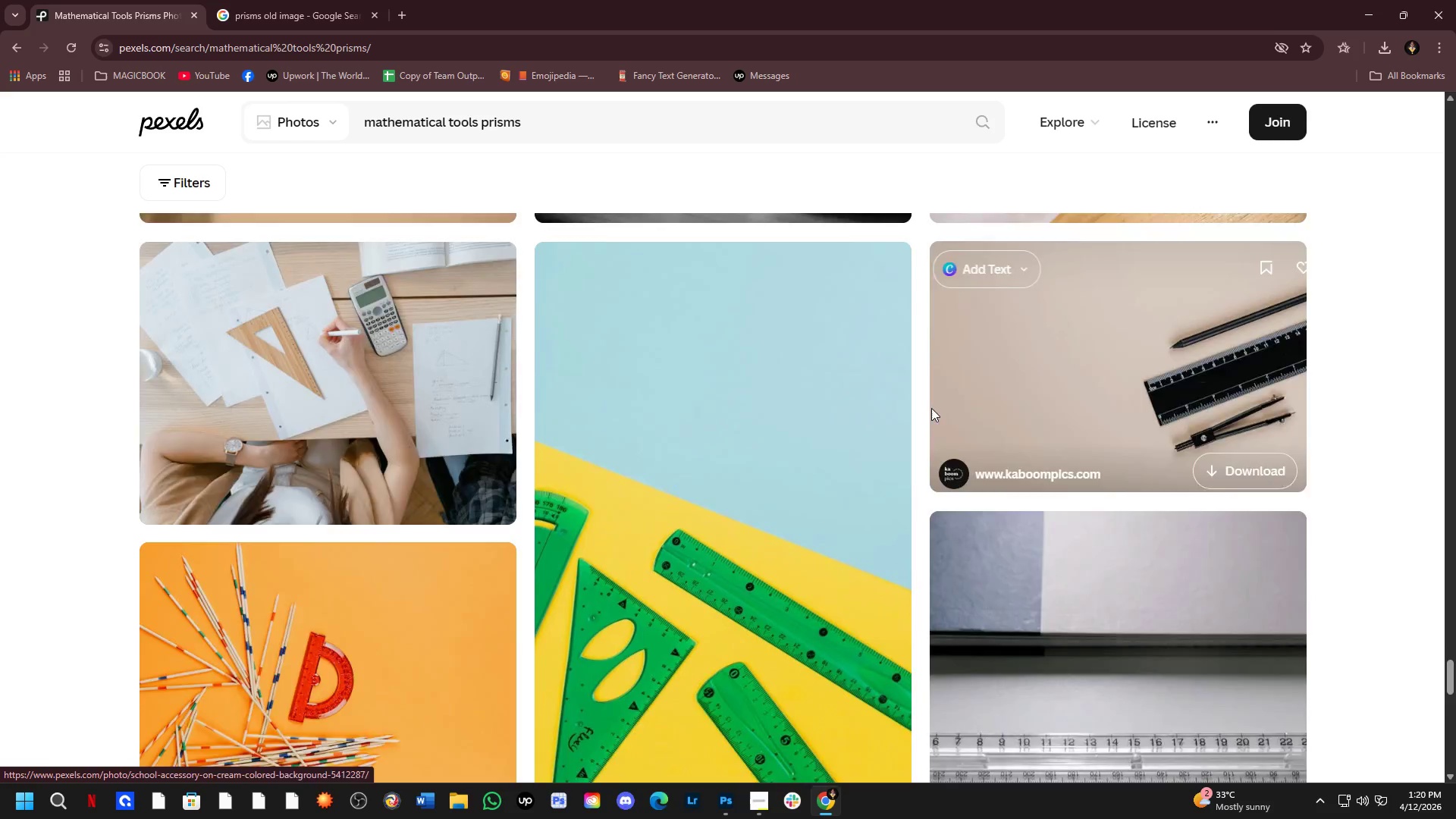 
scroll: coordinate [931, 408], scroll_direction: up, amount: 3.0
 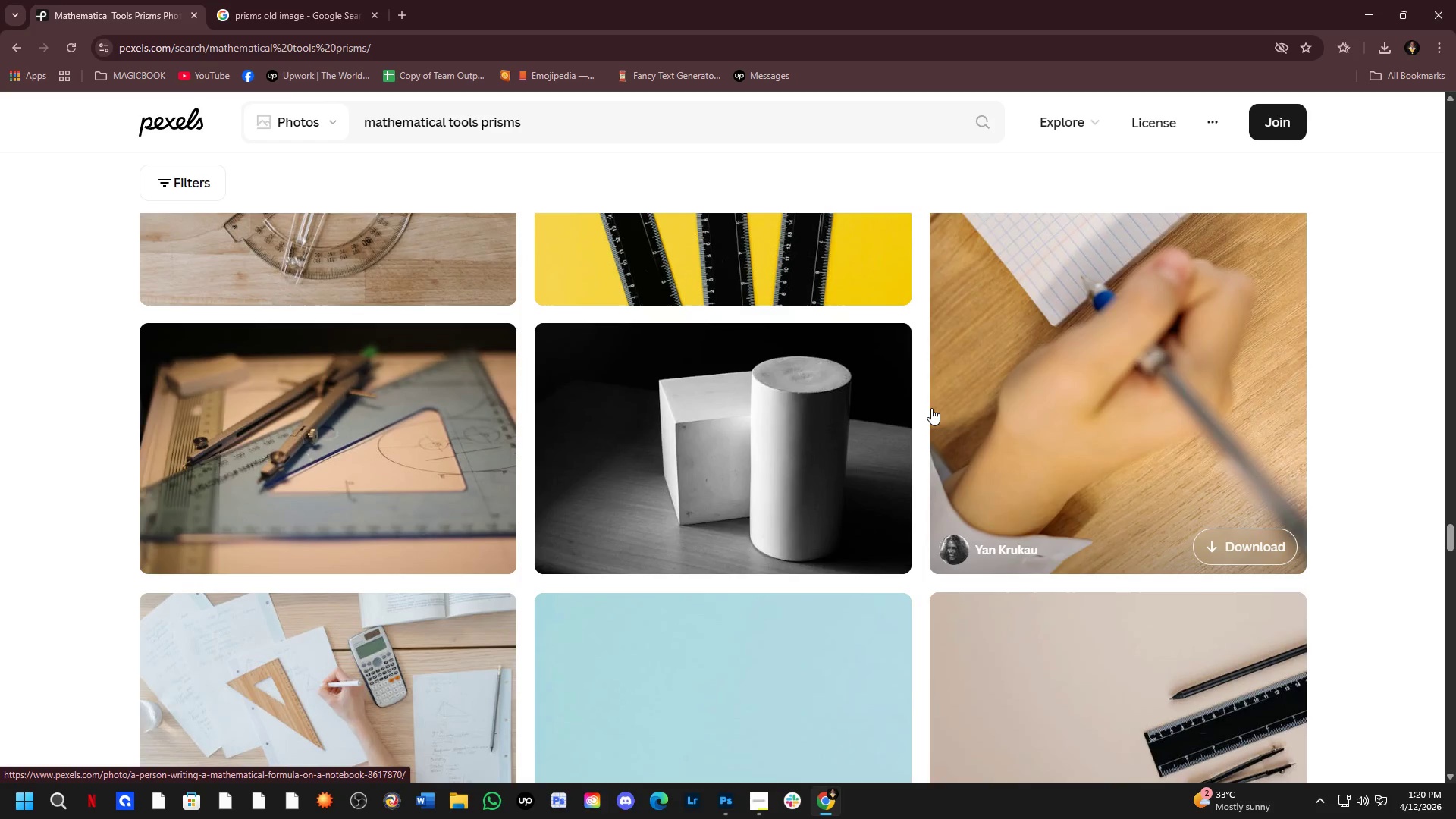 
scroll: coordinate [931, 408], scroll_direction: down, amount: 3.0
 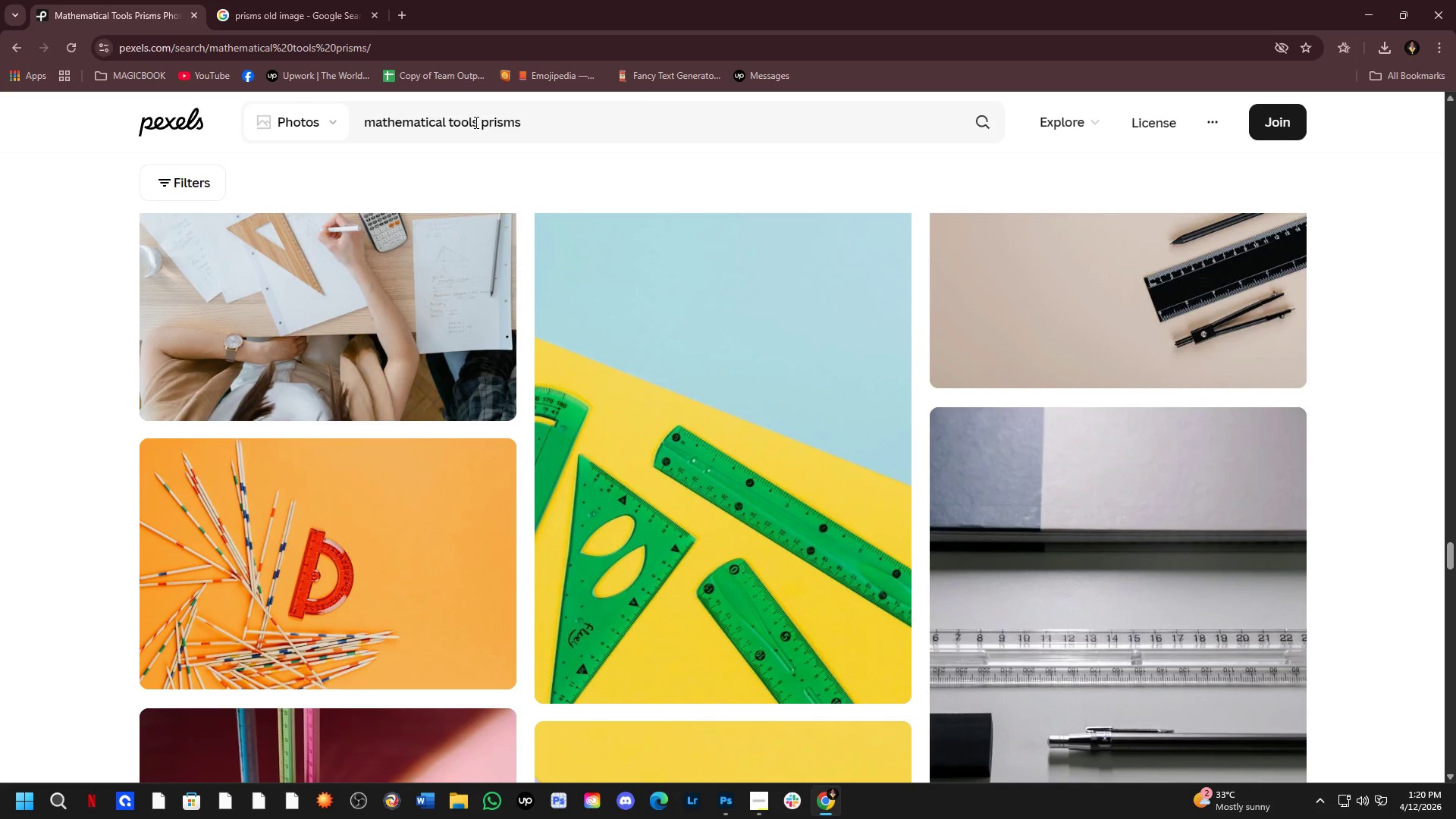 
left_click_drag(start_coordinate=[475, 123], to_coordinate=[318, 55])
 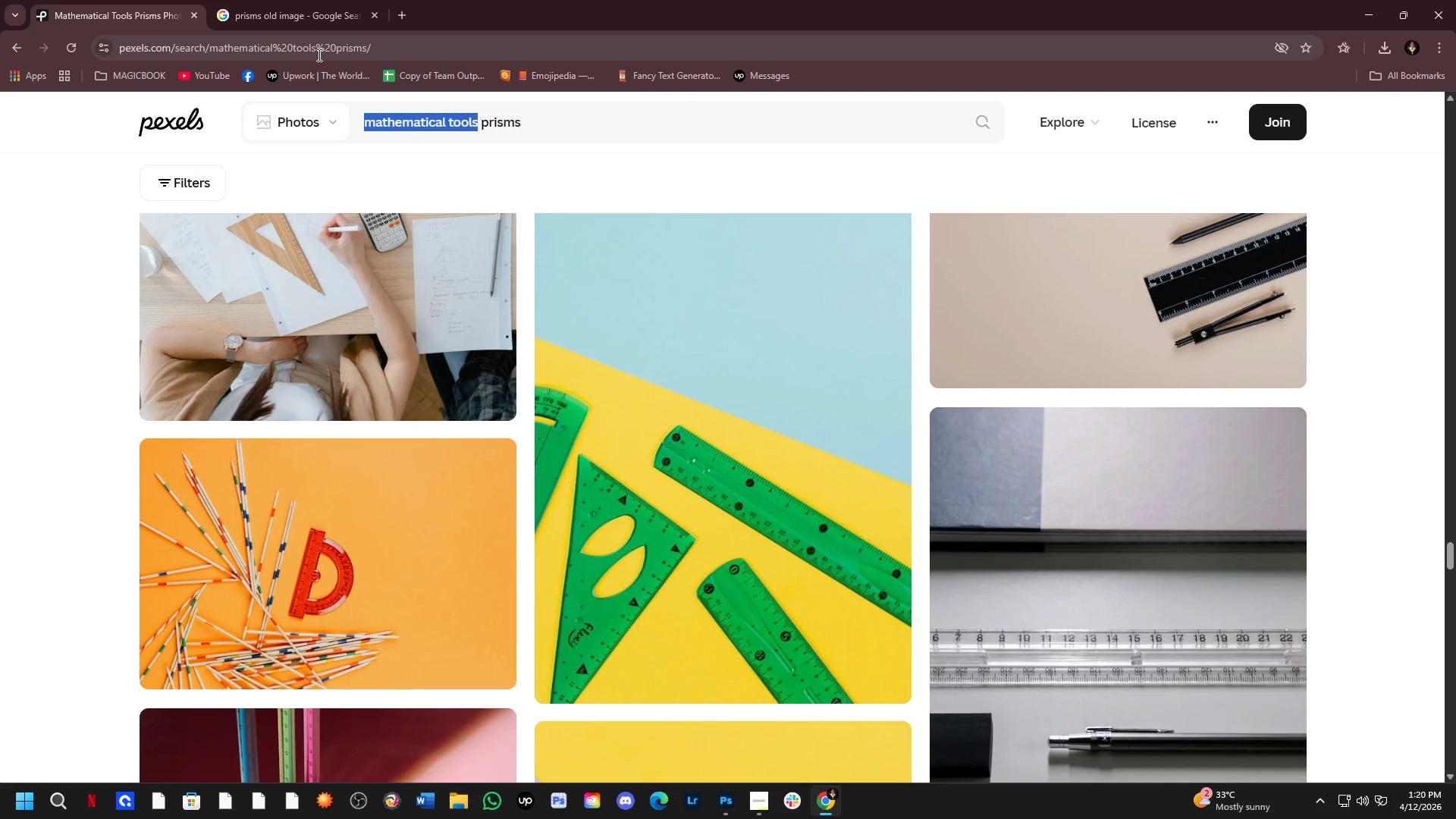 
key(Backspace)
type(old)
 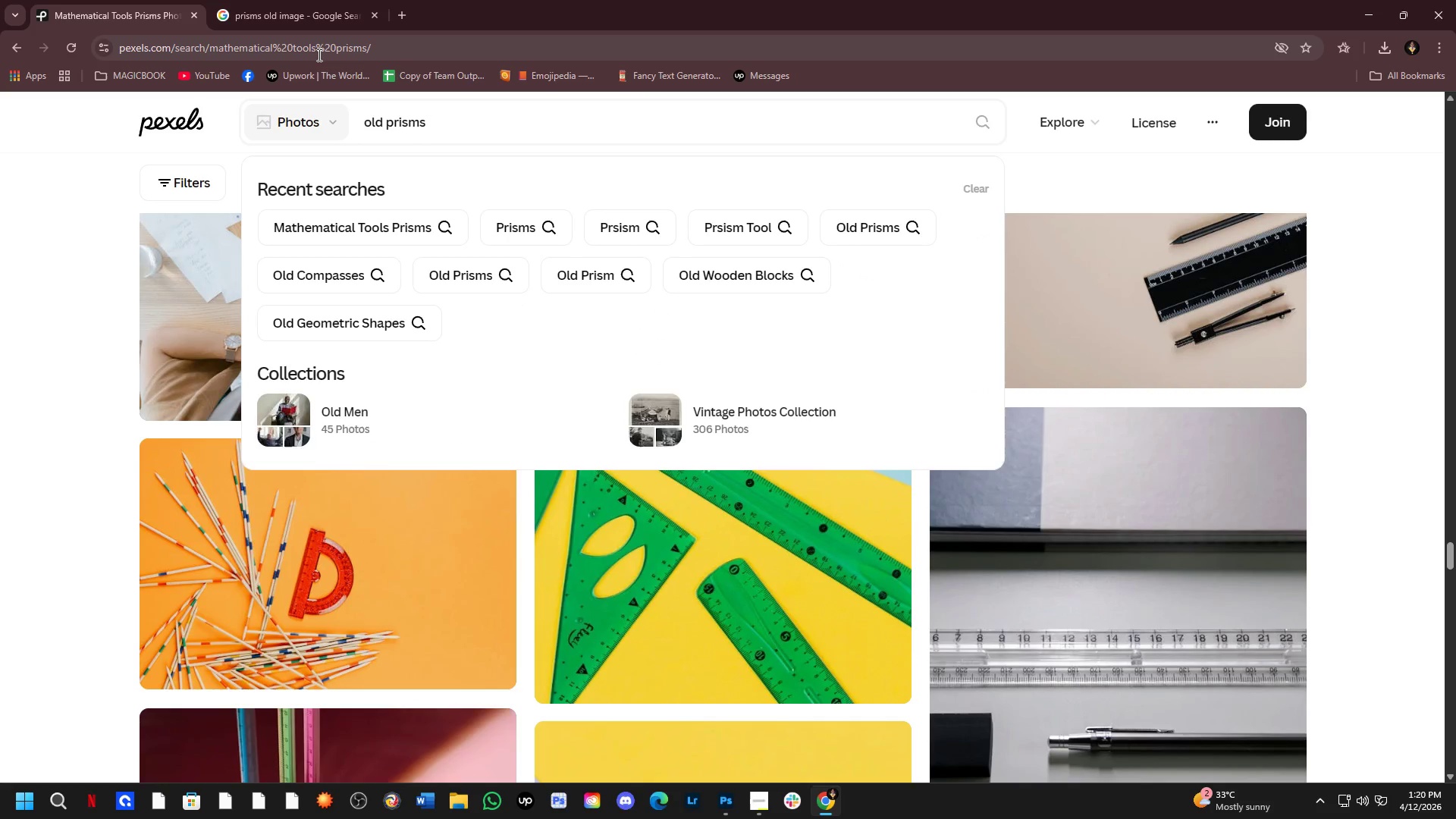 
key(Enter)
 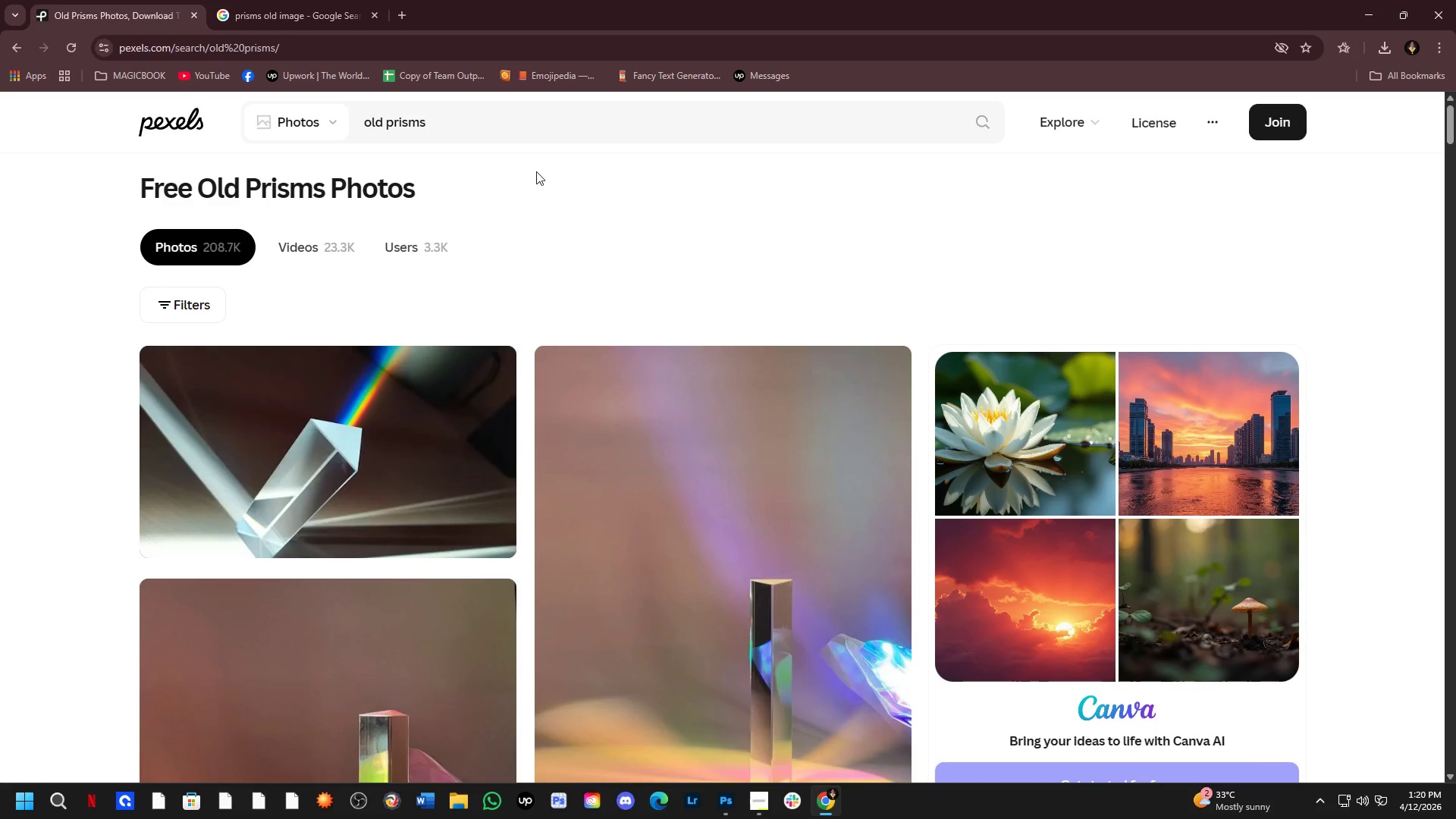 
scroll: coordinate [820, 406], scroll_direction: down, amount: 4.0
 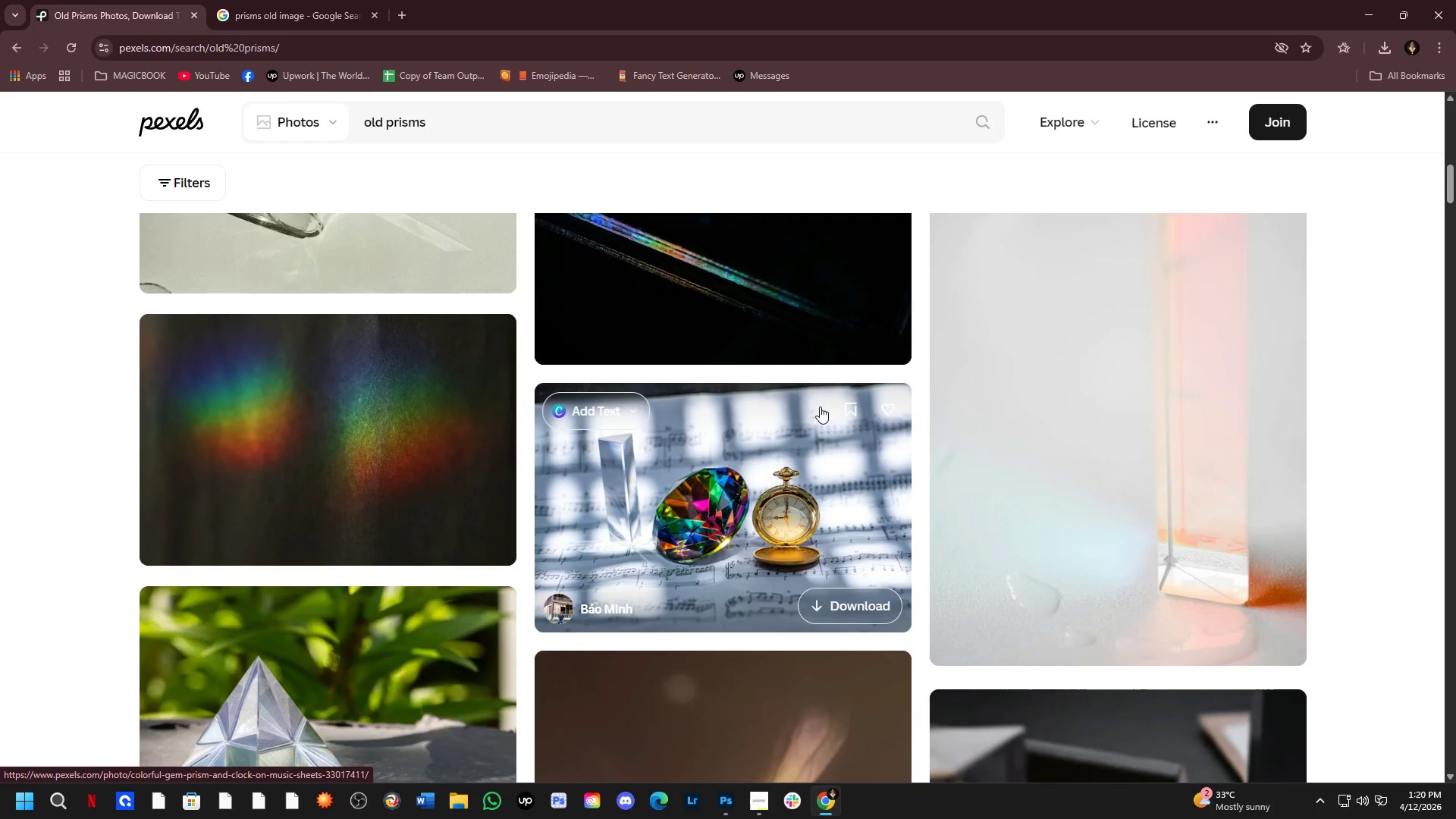 
scroll: coordinate [821, 406], scroll_direction: up, amount: 2.0
 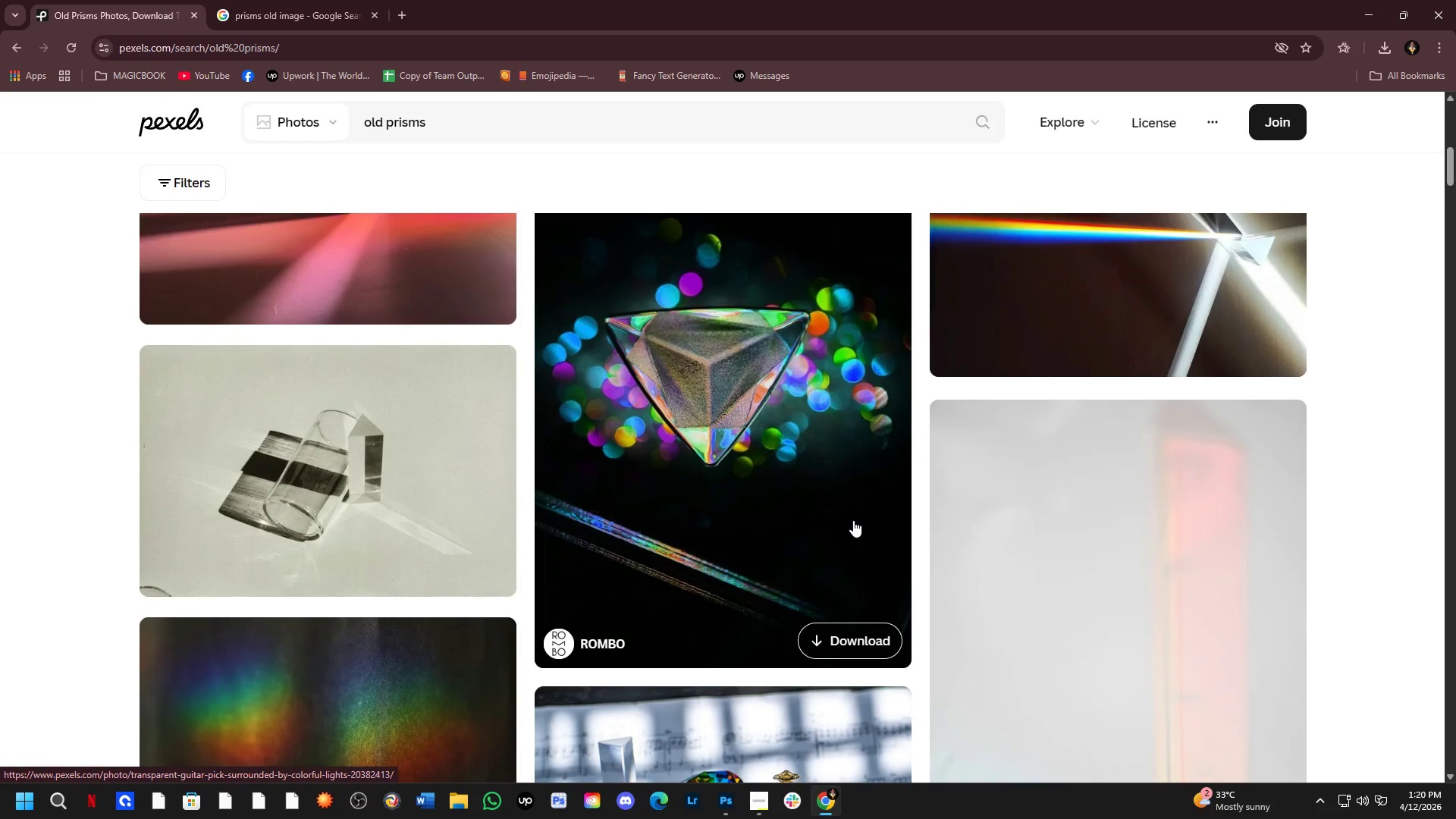 
scroll: coordinate [1185, 537], scroll_direction: down, amount: 5.0
 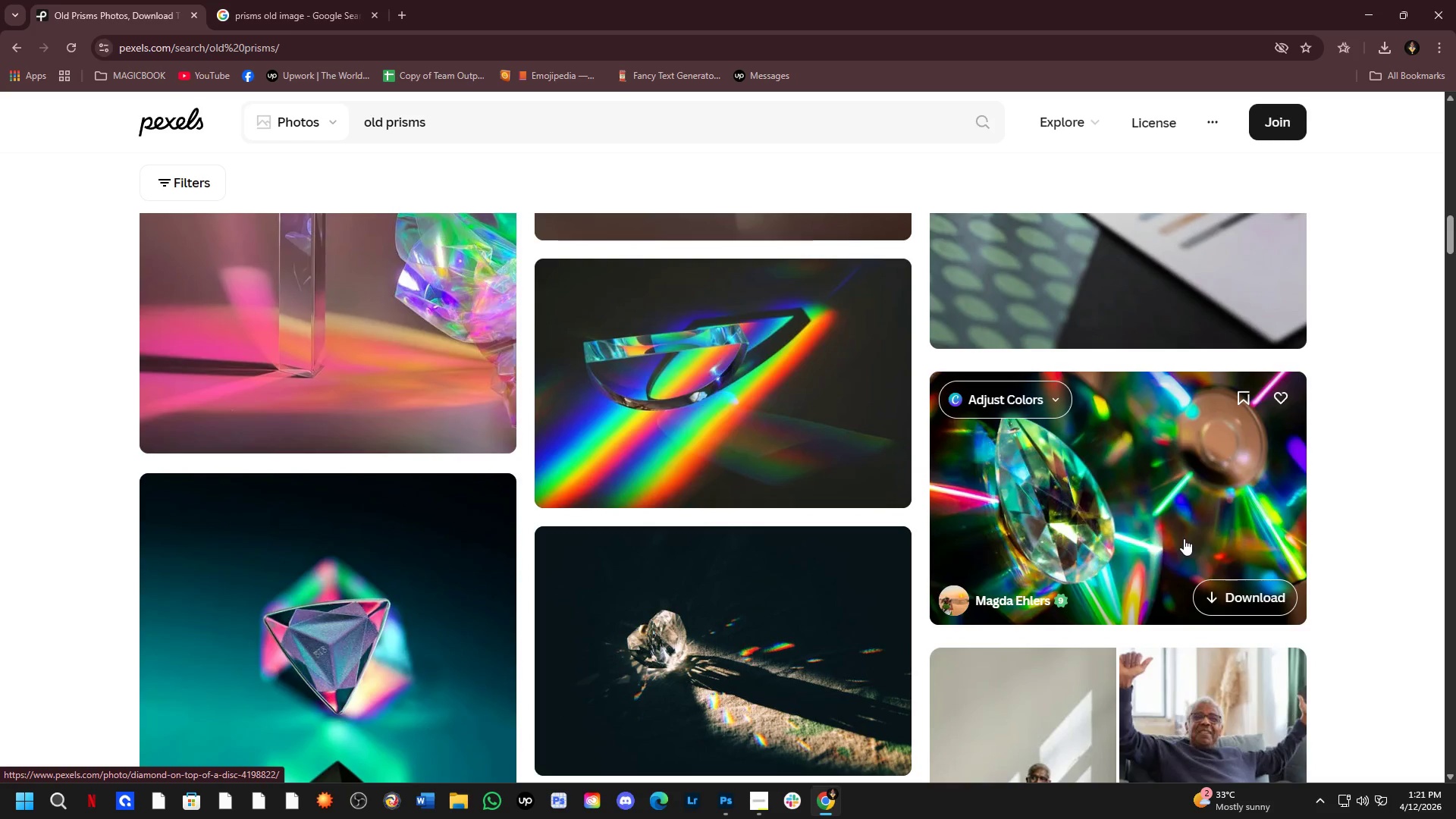 
scroll: coordinate [1178, 559], scroll_direction: up, amount: 6.0
 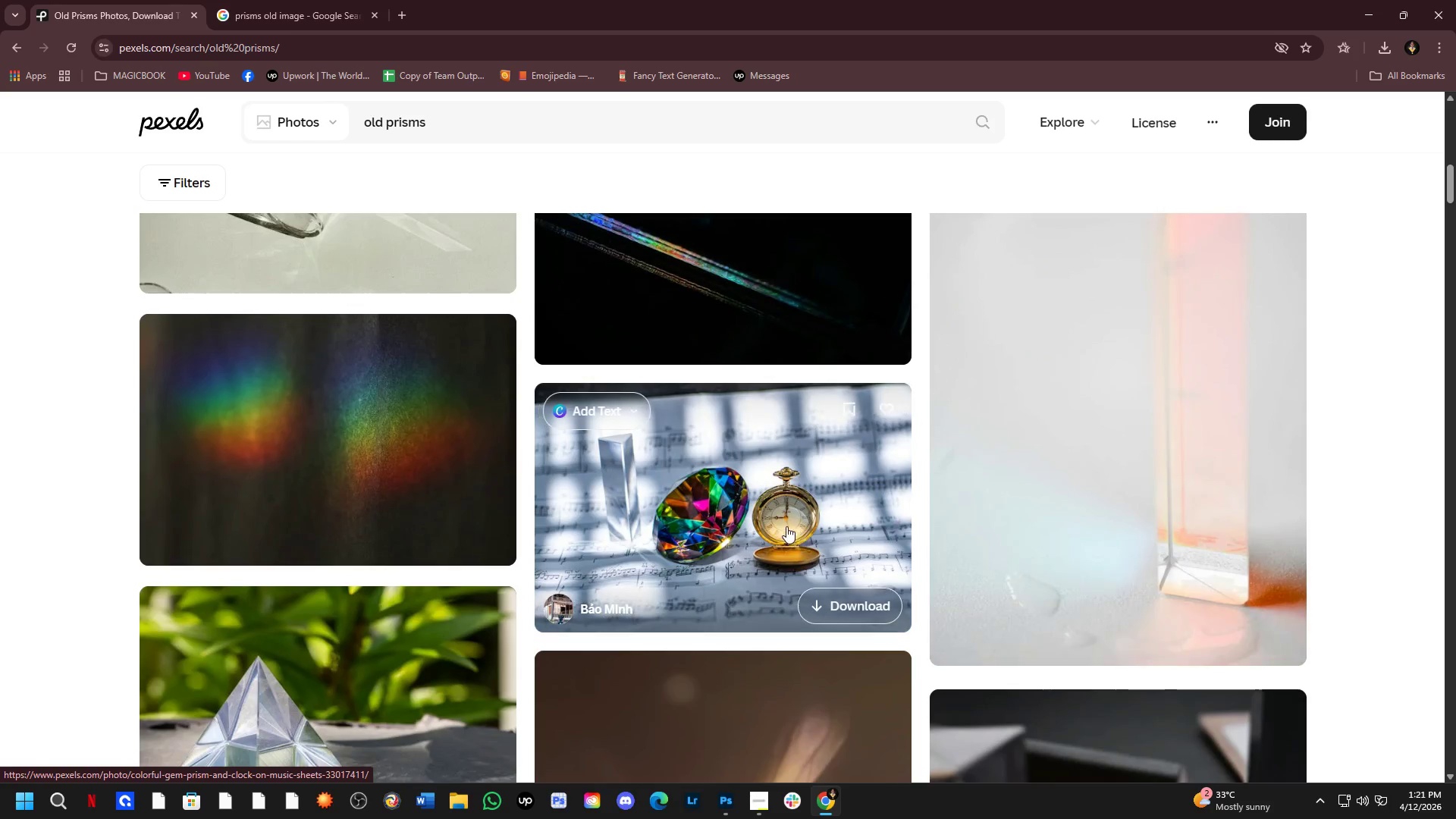 
left_click([783, 519])
 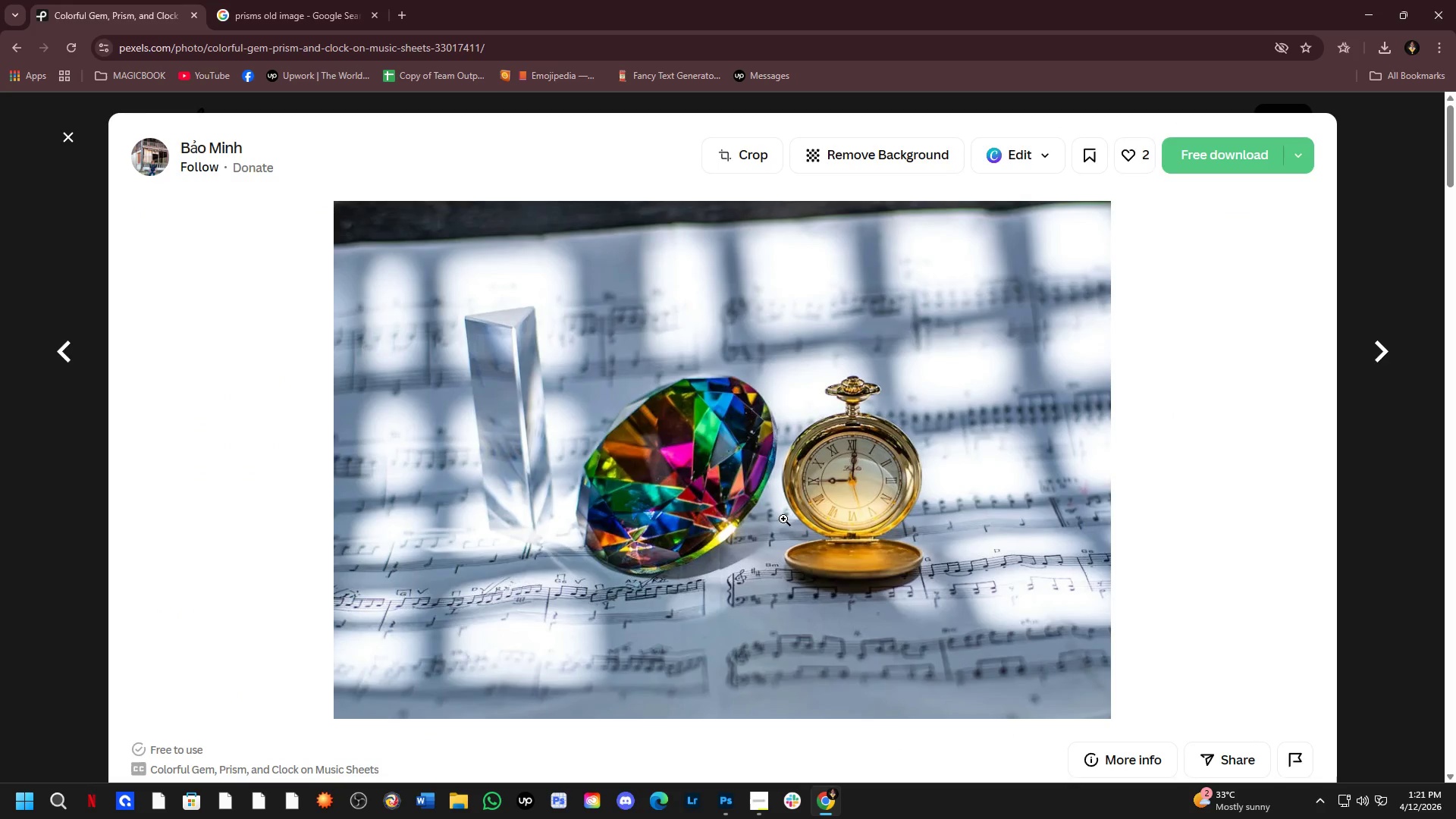 
scroll: coordinate [783, 519], scroll_direction: down, amount: 3.0
 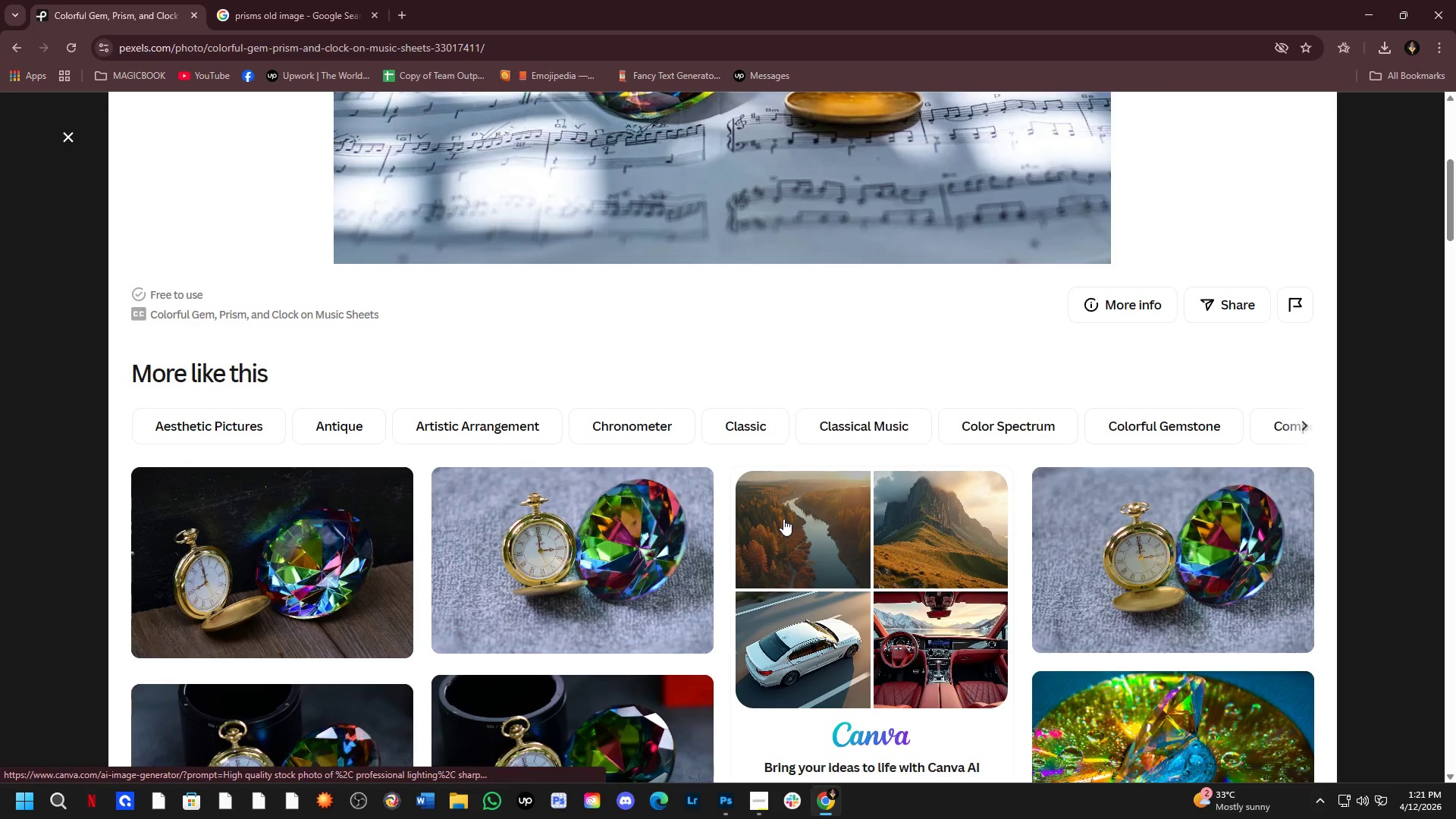 
scroll: coordinate [785, 425], scroll_direction: up, amount: 4.0
 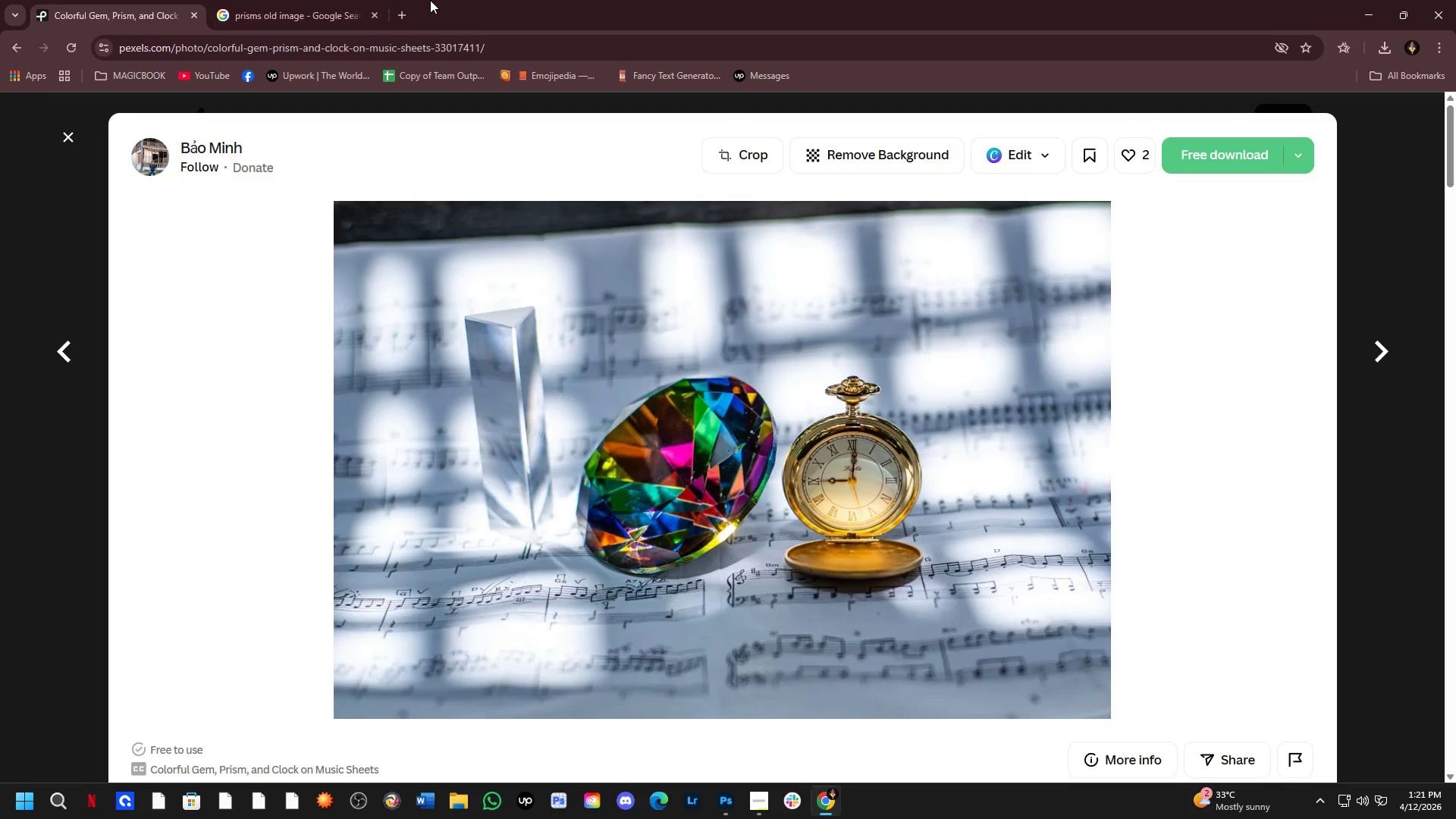 
left_click([402, 8])
 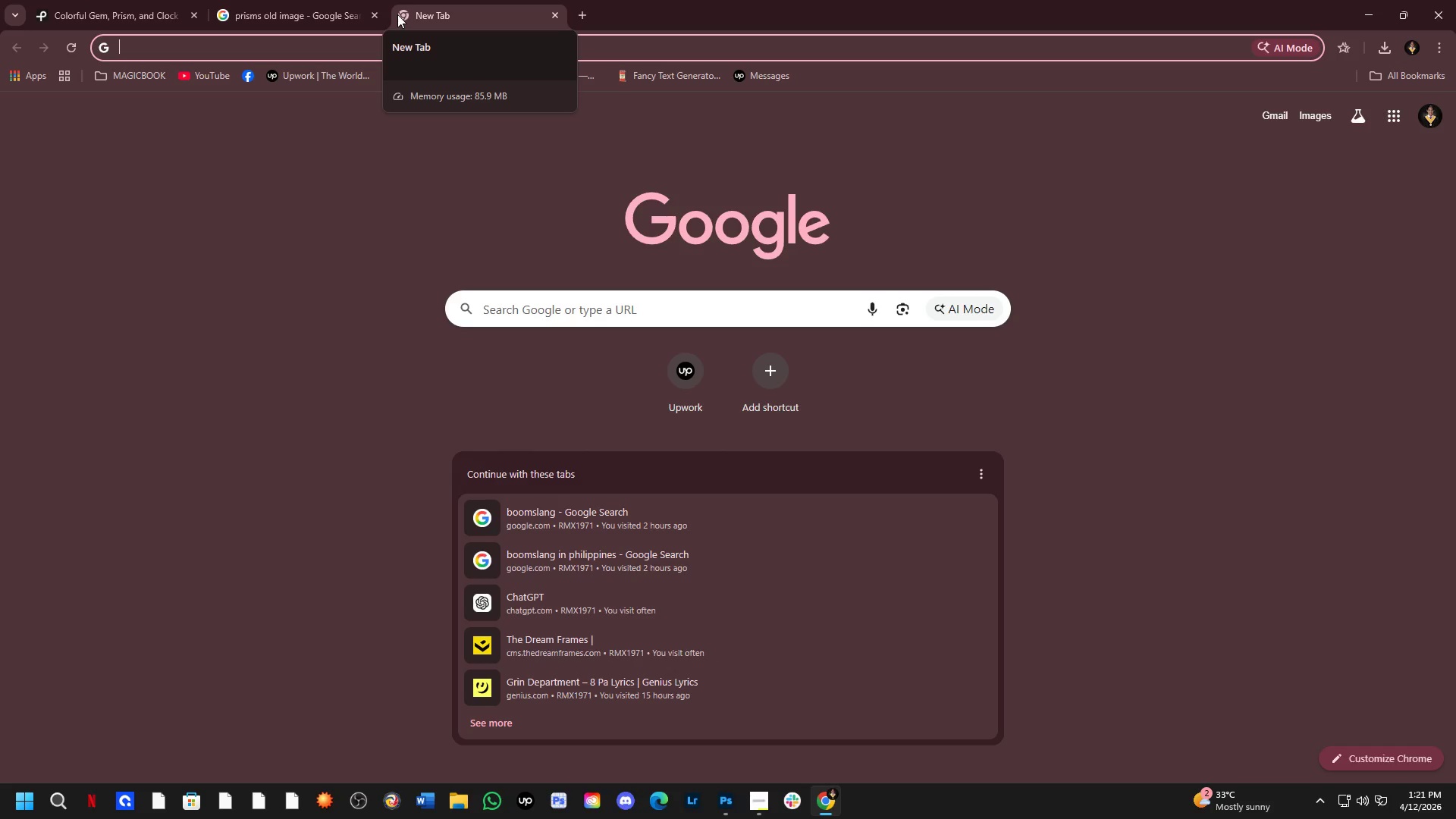 
type(uns)
 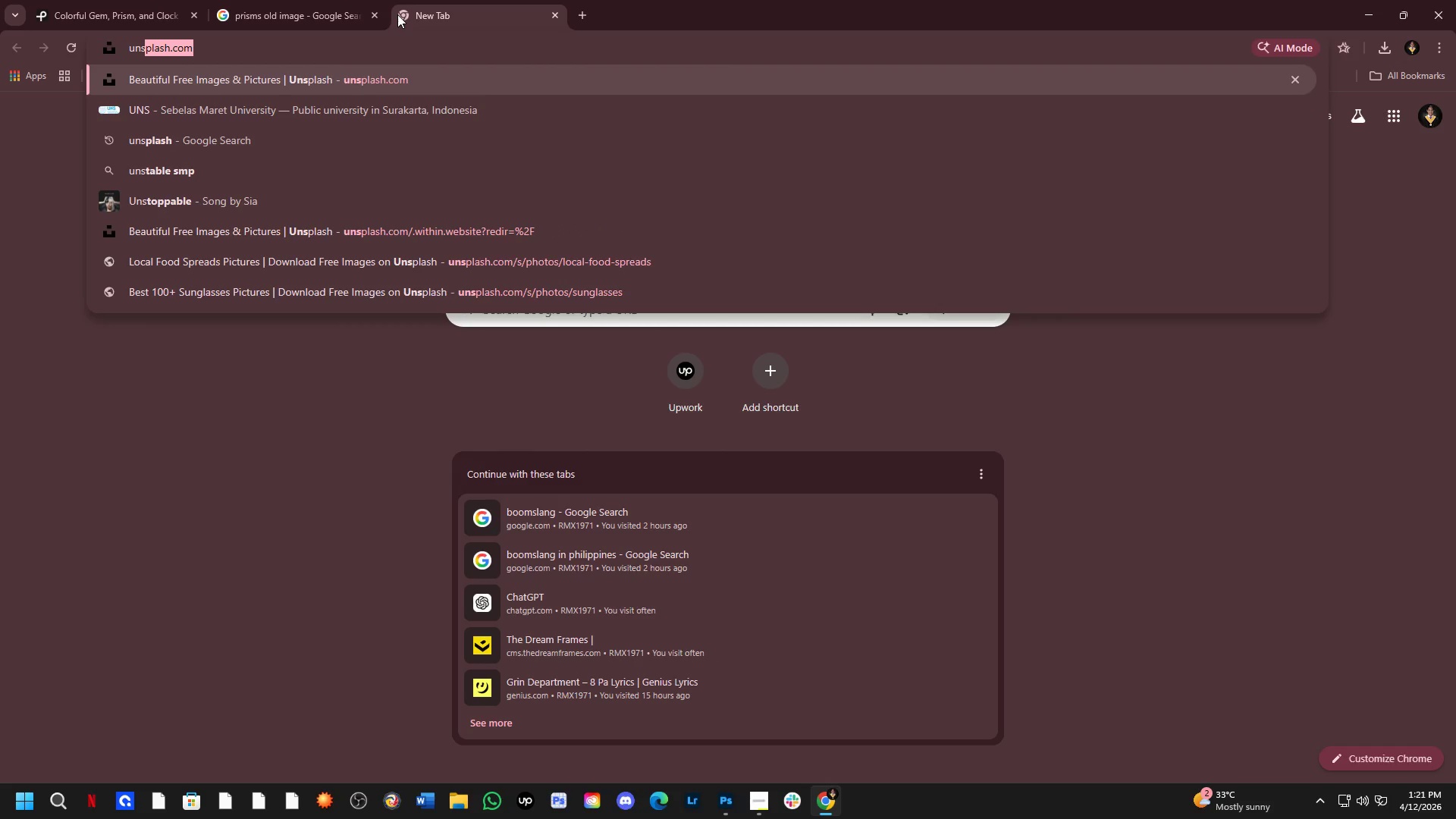 
key(Enter)
 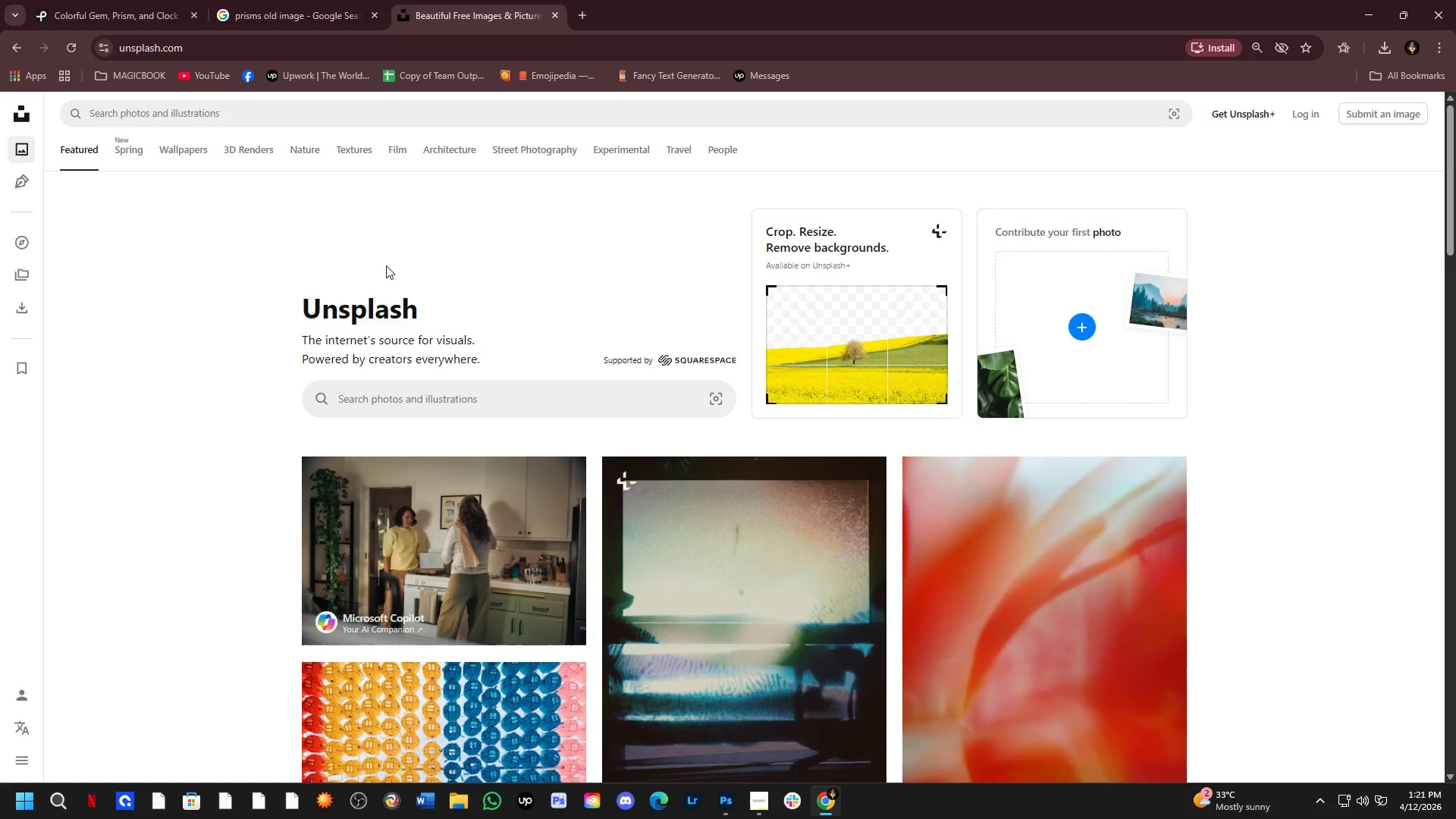 
left_click([149, 0])
 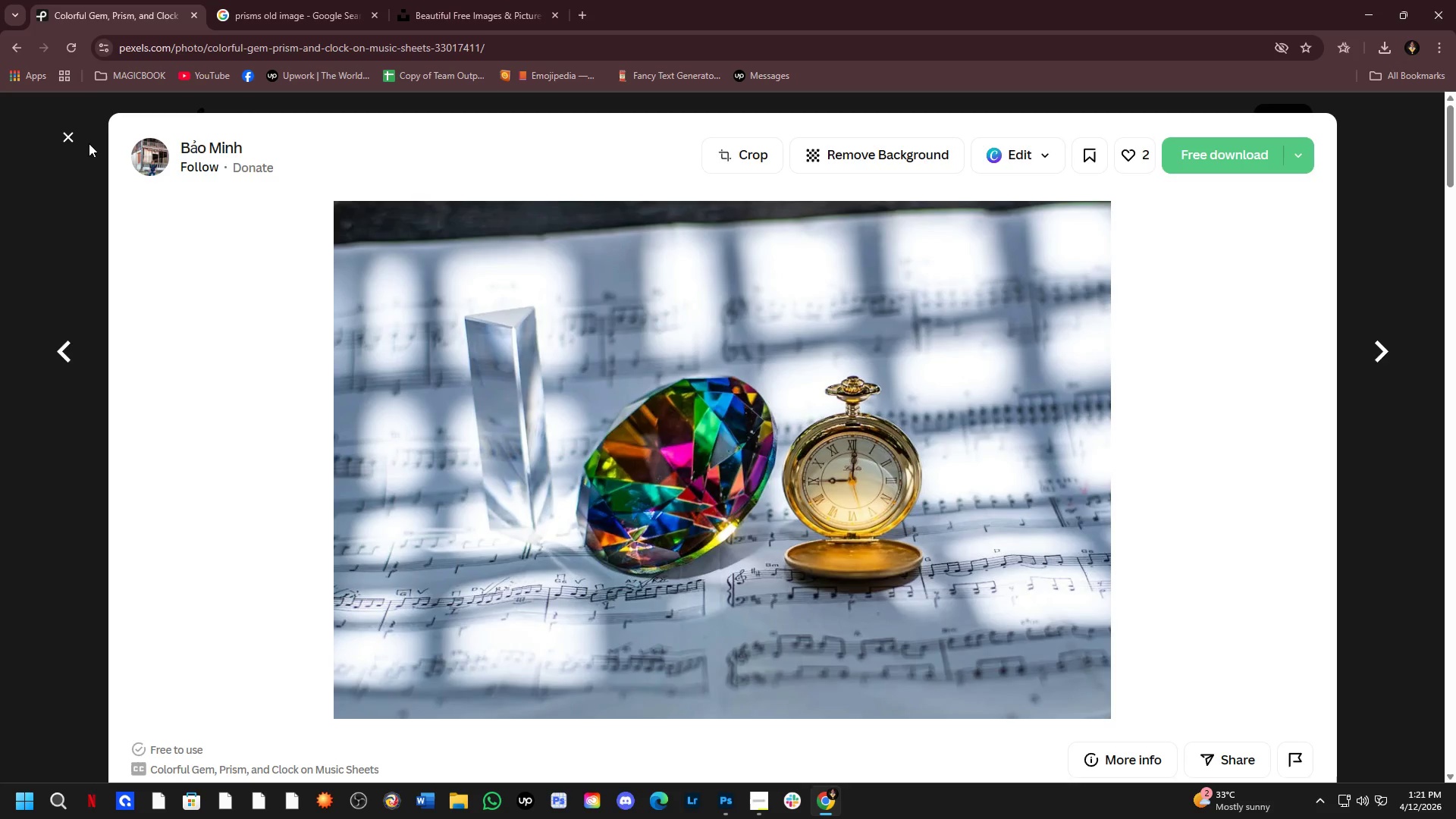 
left_click([71, 132])
 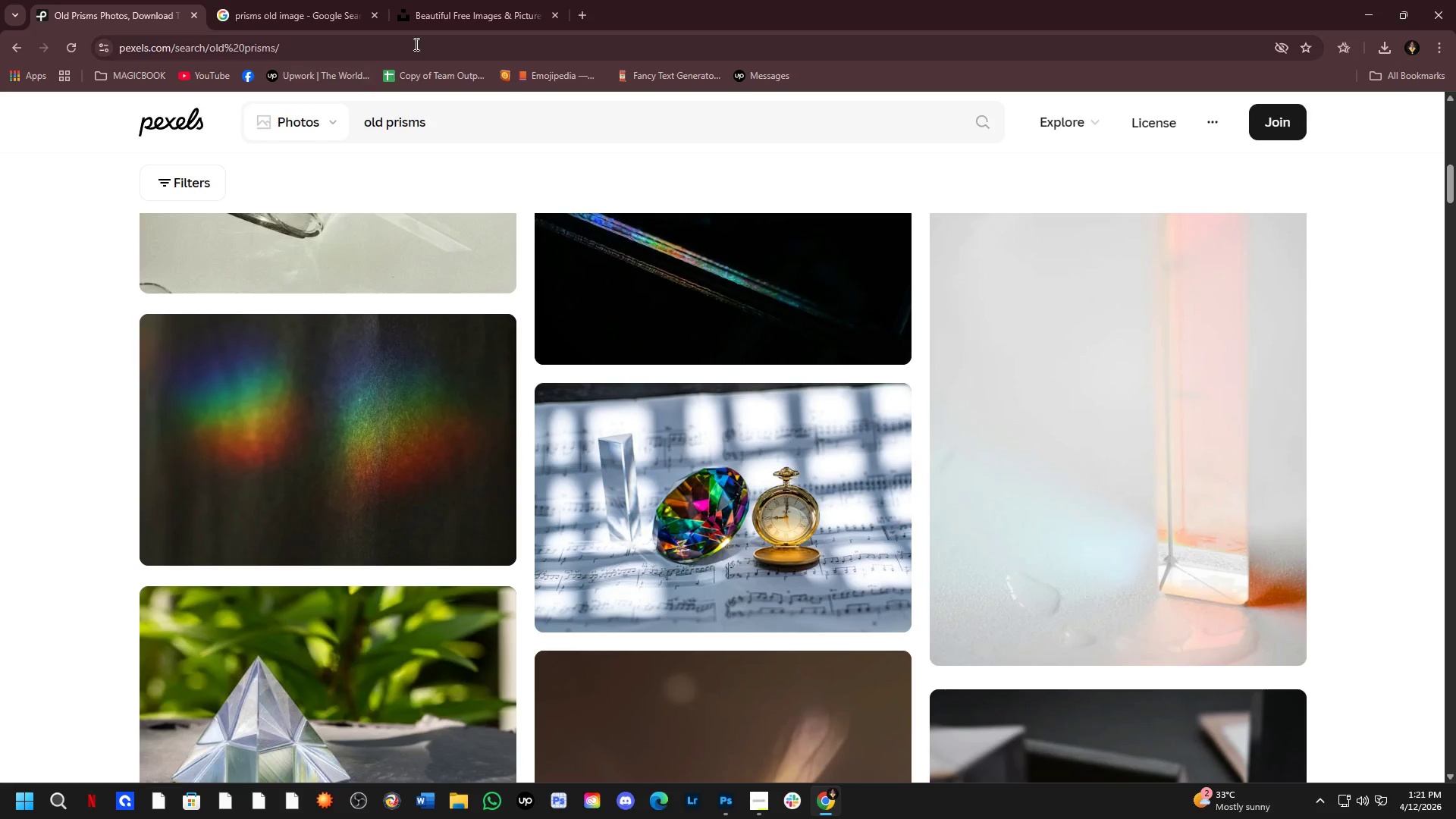 
left_click([465, 2])
 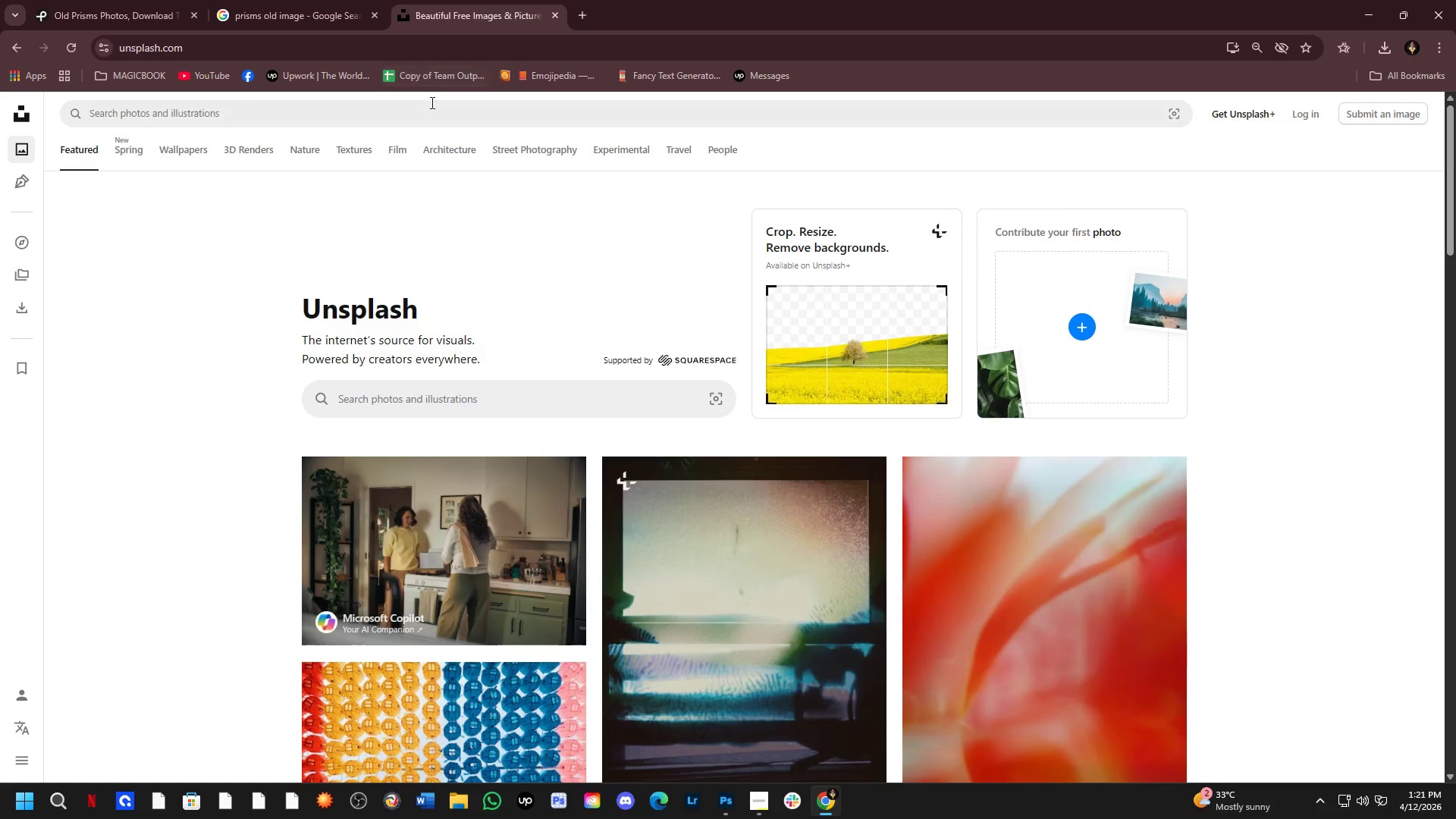 
left_click([431, 102])
 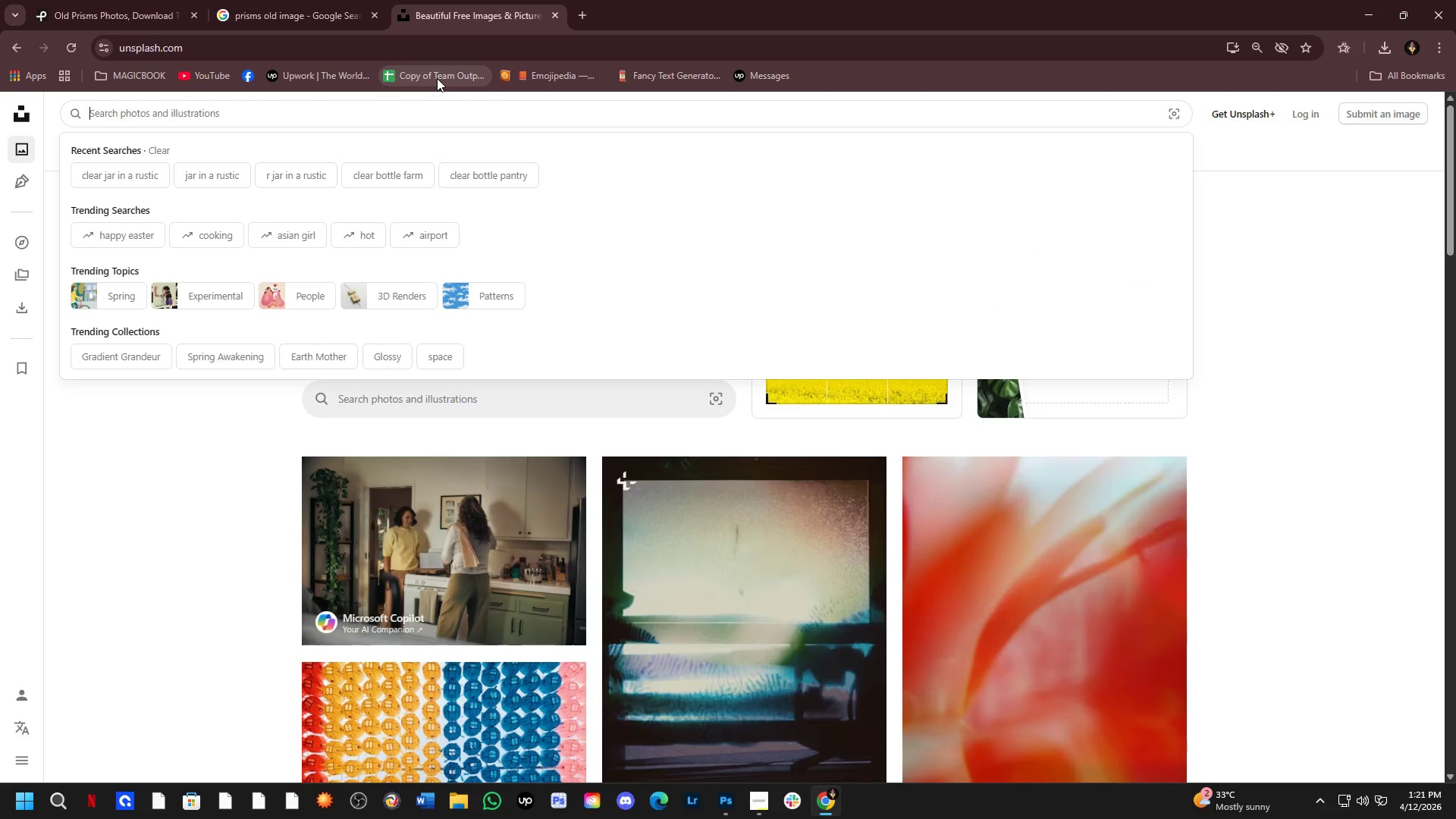 
type(old prisms)
 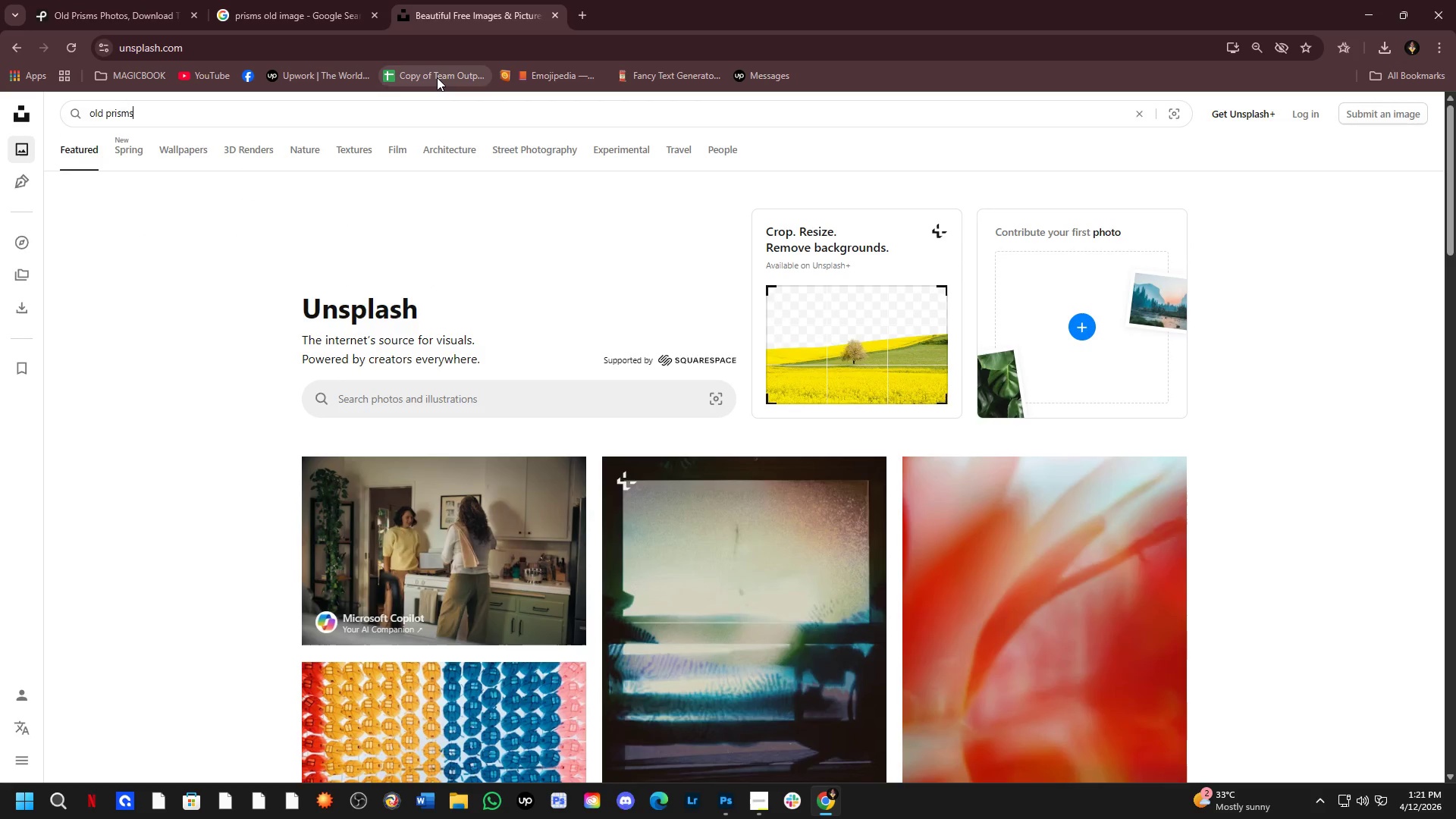 
key(Enter)
 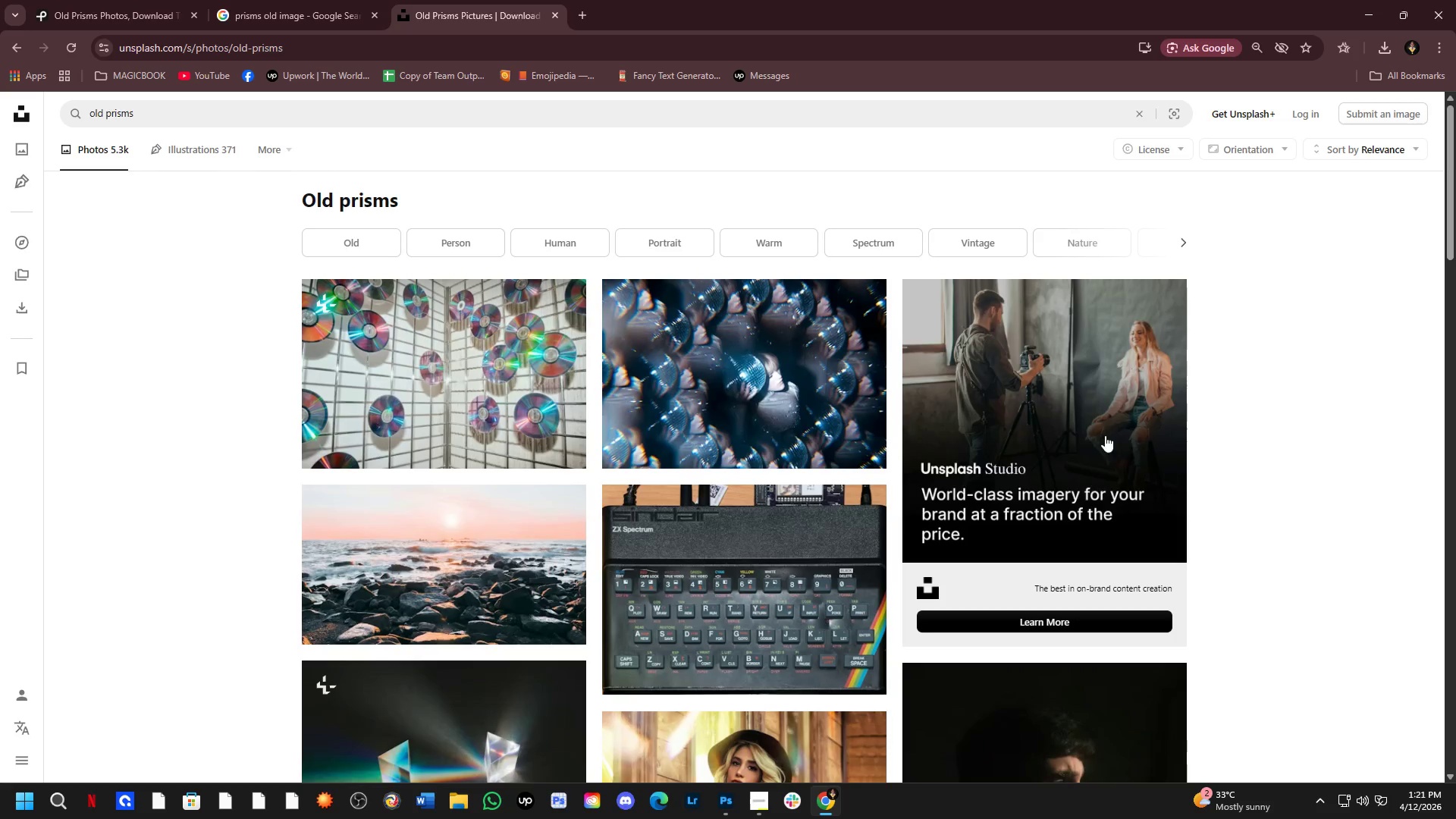 
scroll: coordinate [1009, 447], scroll_direction: down, amount: 11.0
 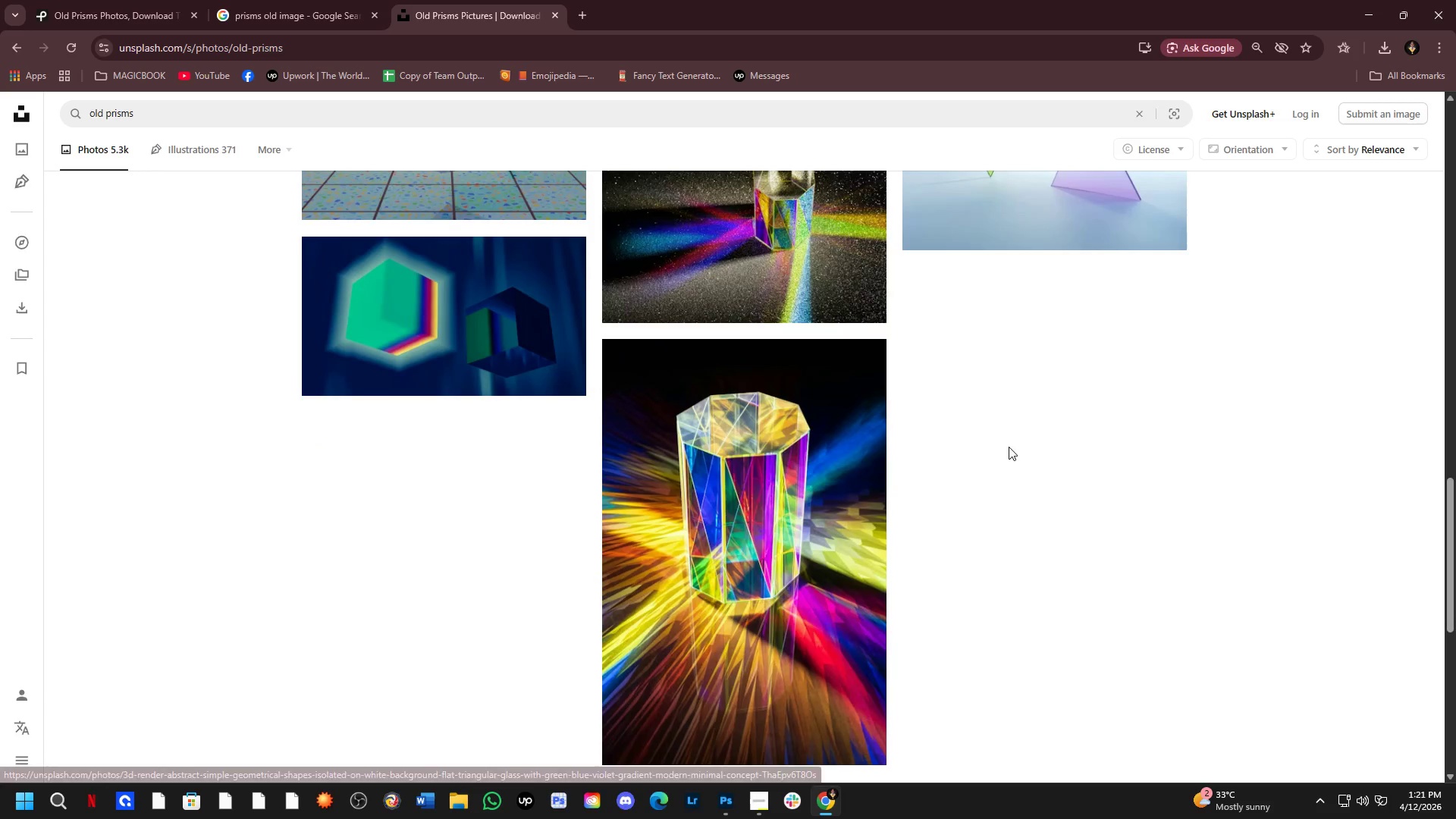 
scroll: coordinate [999, 445], scroll_direction: down, amount: 7.0
 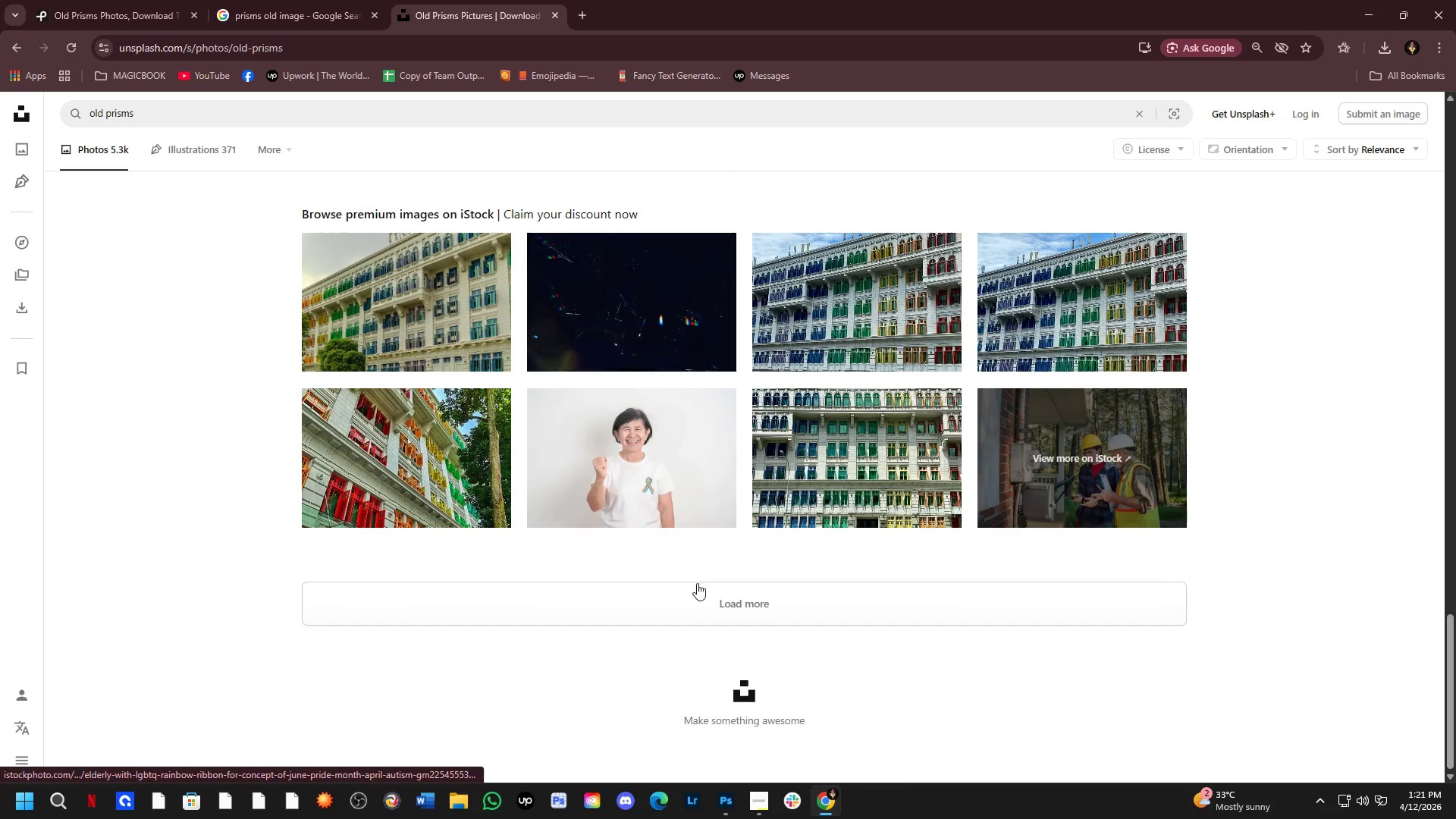 
left_click([712, 603])
 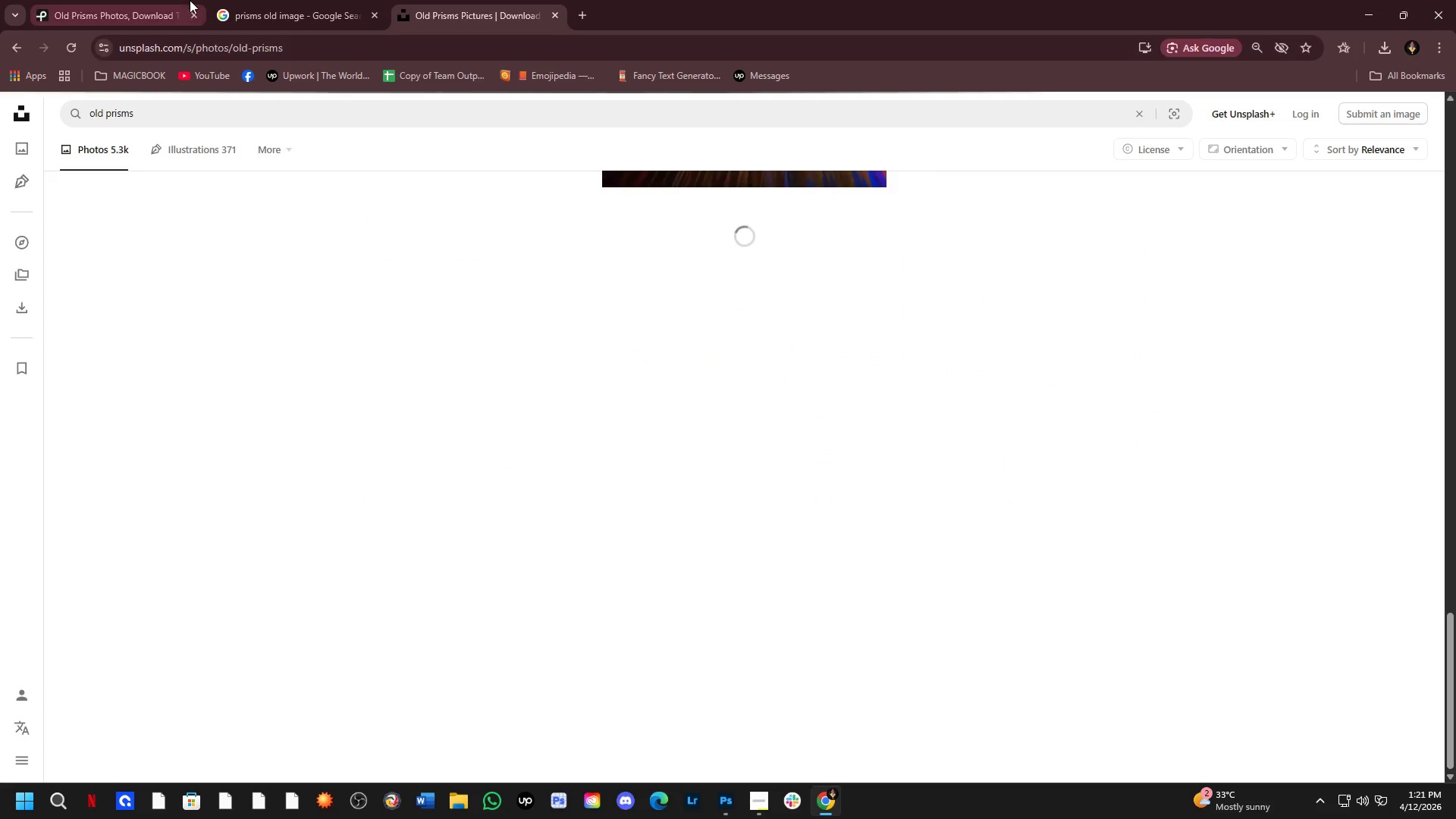 
left_click([184, 0])
 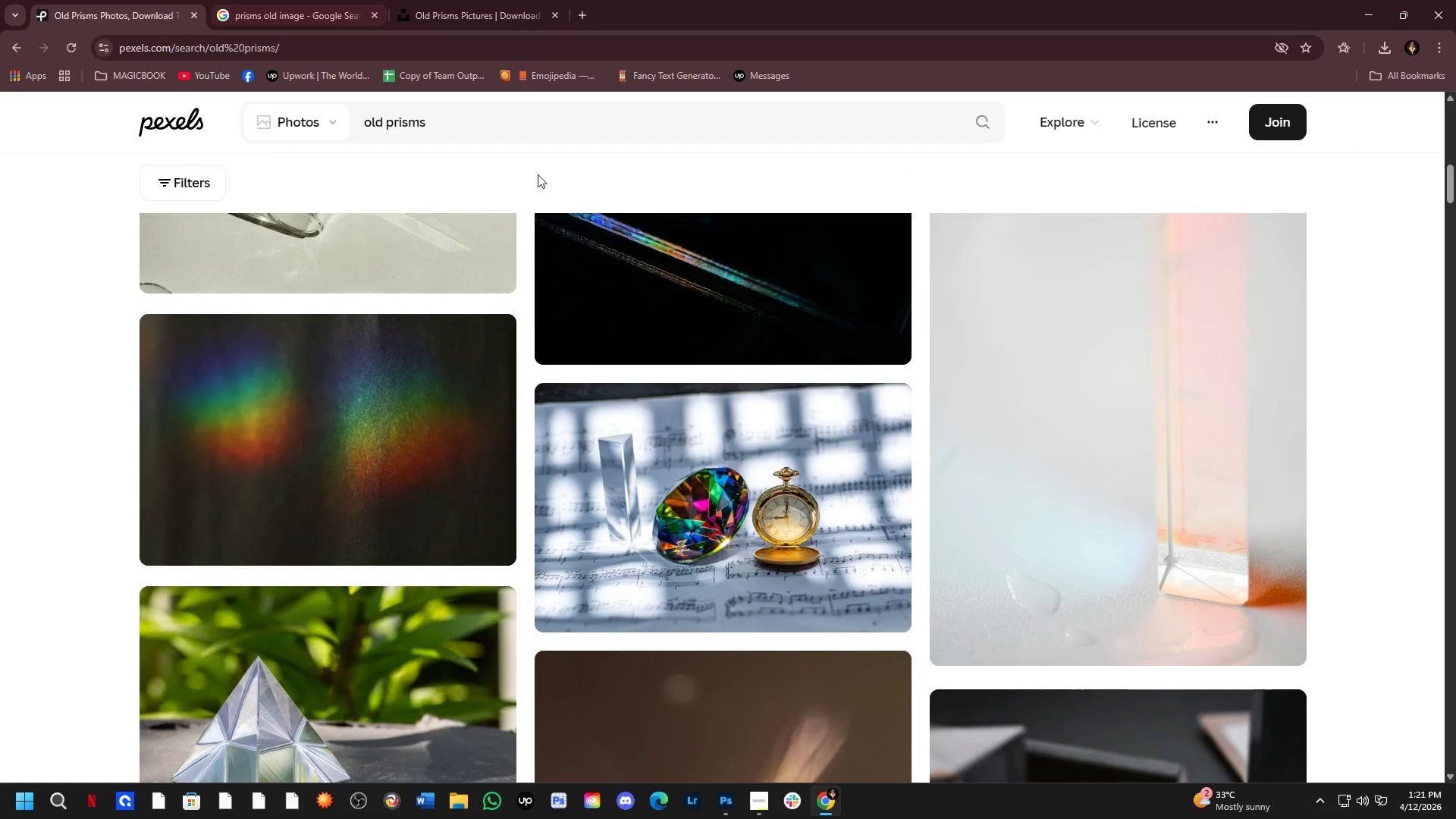 
scroll: coordinate [762, 422], scroll_direction: down, amount: 7.0
 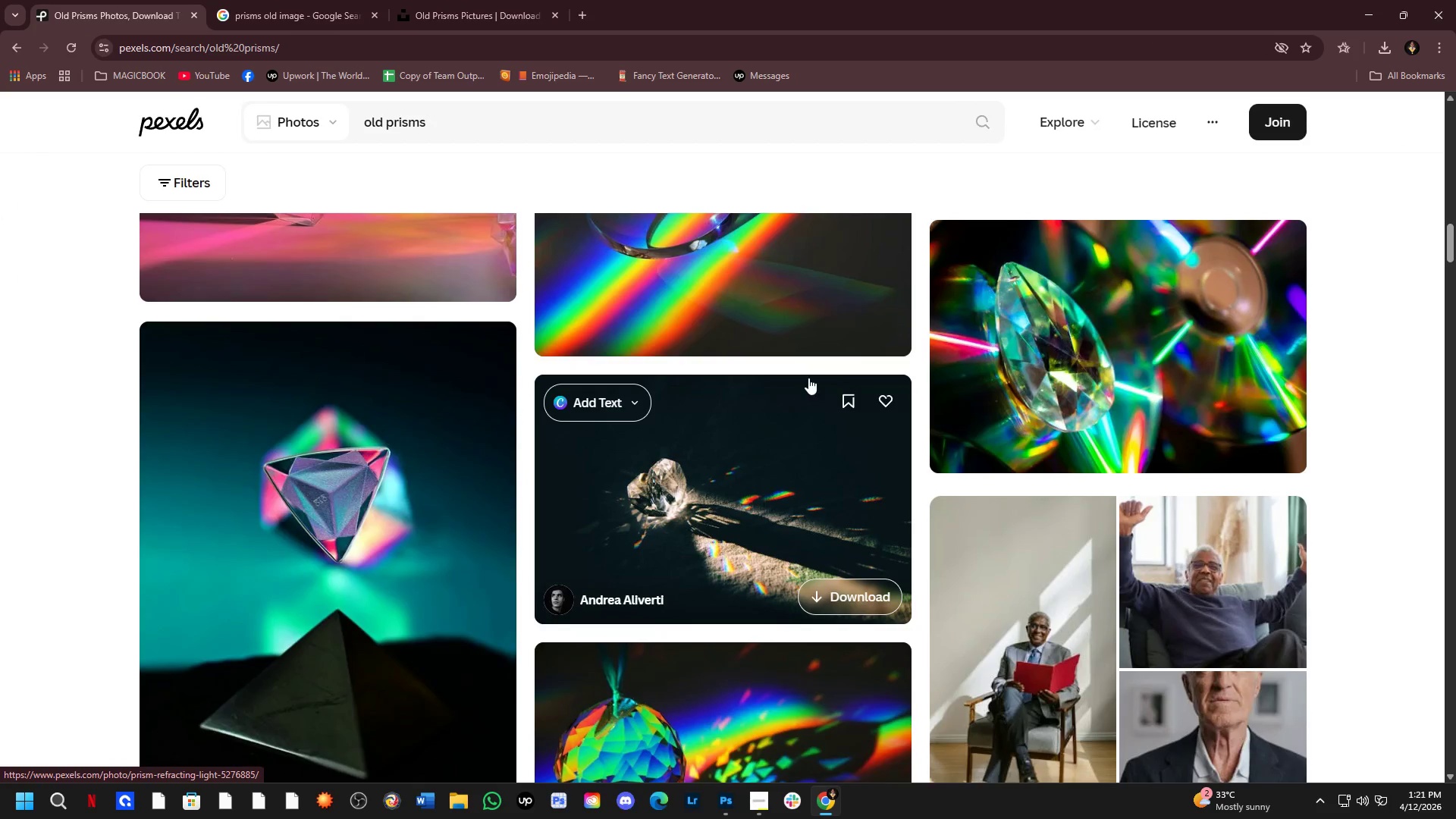 
scroll: coordinate [807, 378], scroll_direction: up, amount: 5.0
 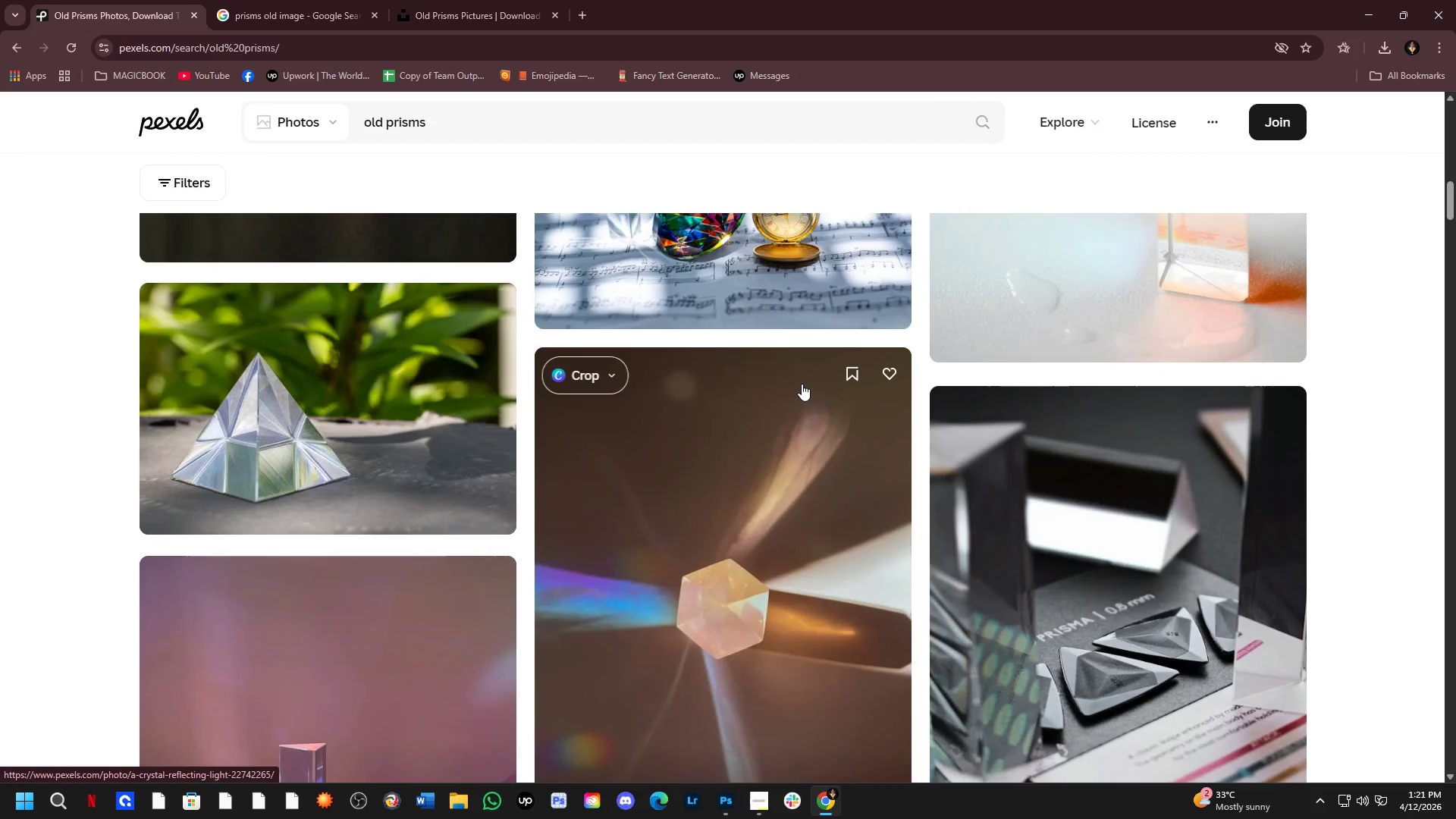 
left_click([802, 377])
 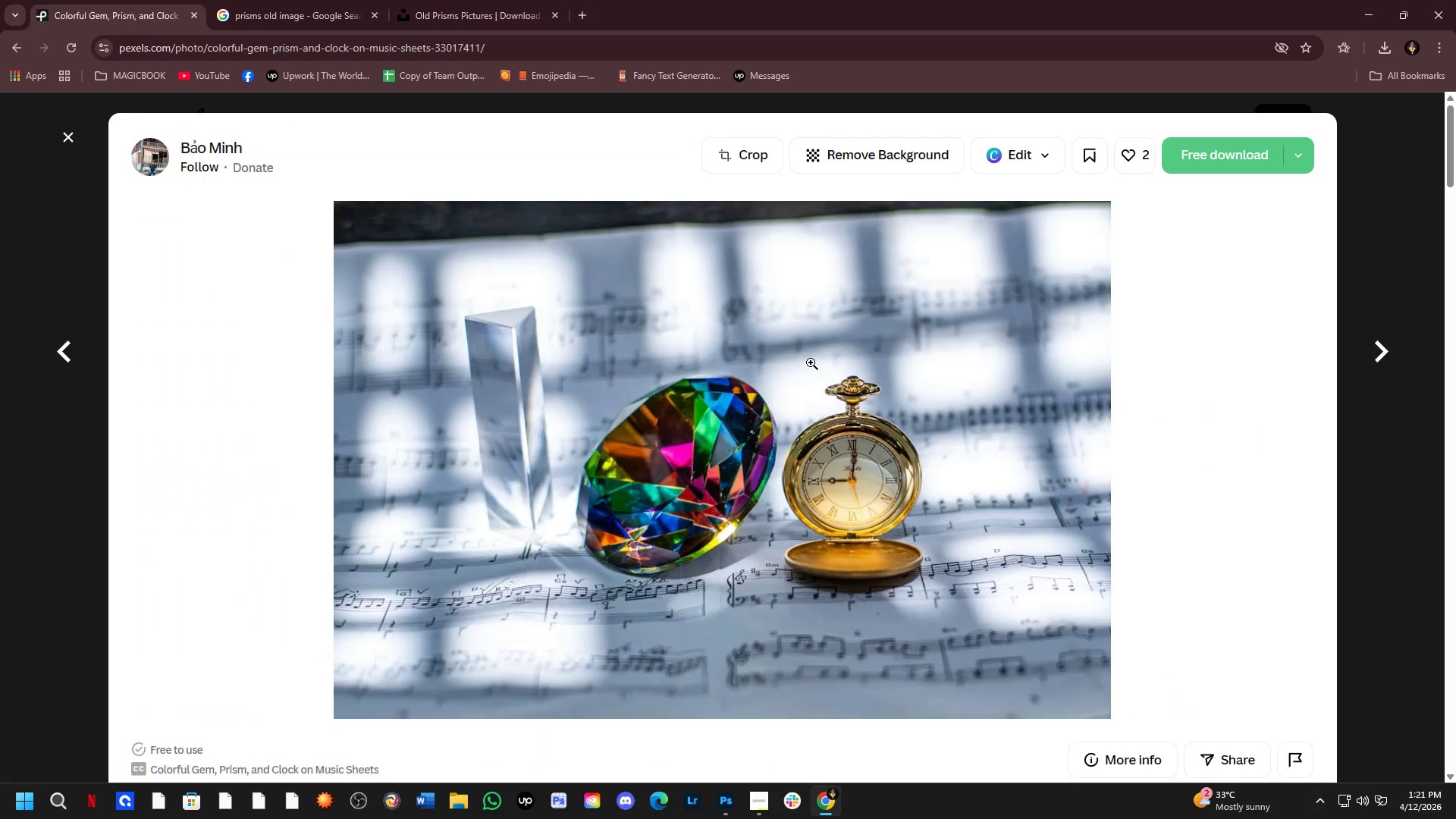 
scroll: coordinate [802, 384], scroll_direction: up, amount: 1.0
 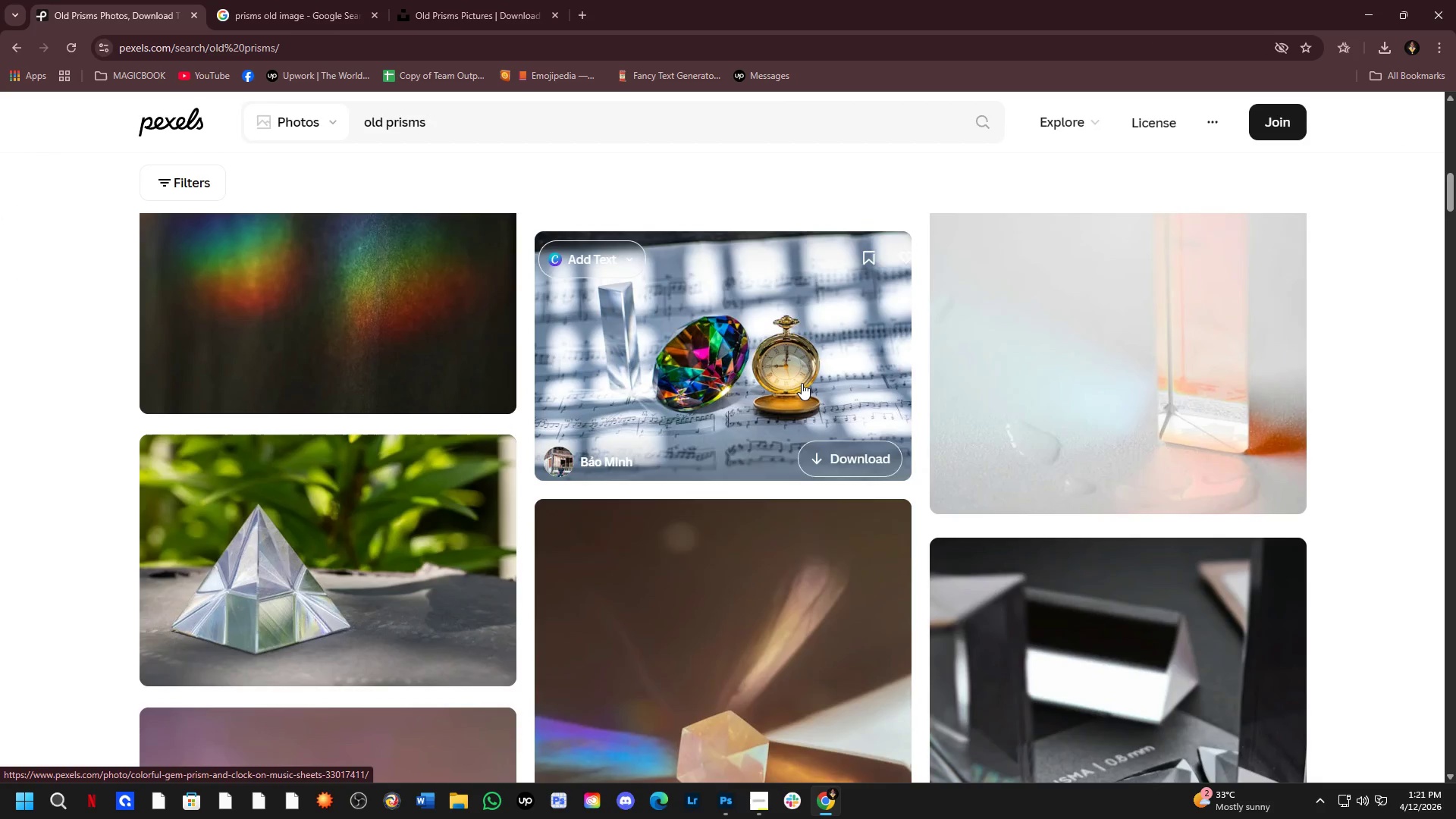 
scroll: coordinate [811, 362], scroll_direction: down, amount: 2.0
 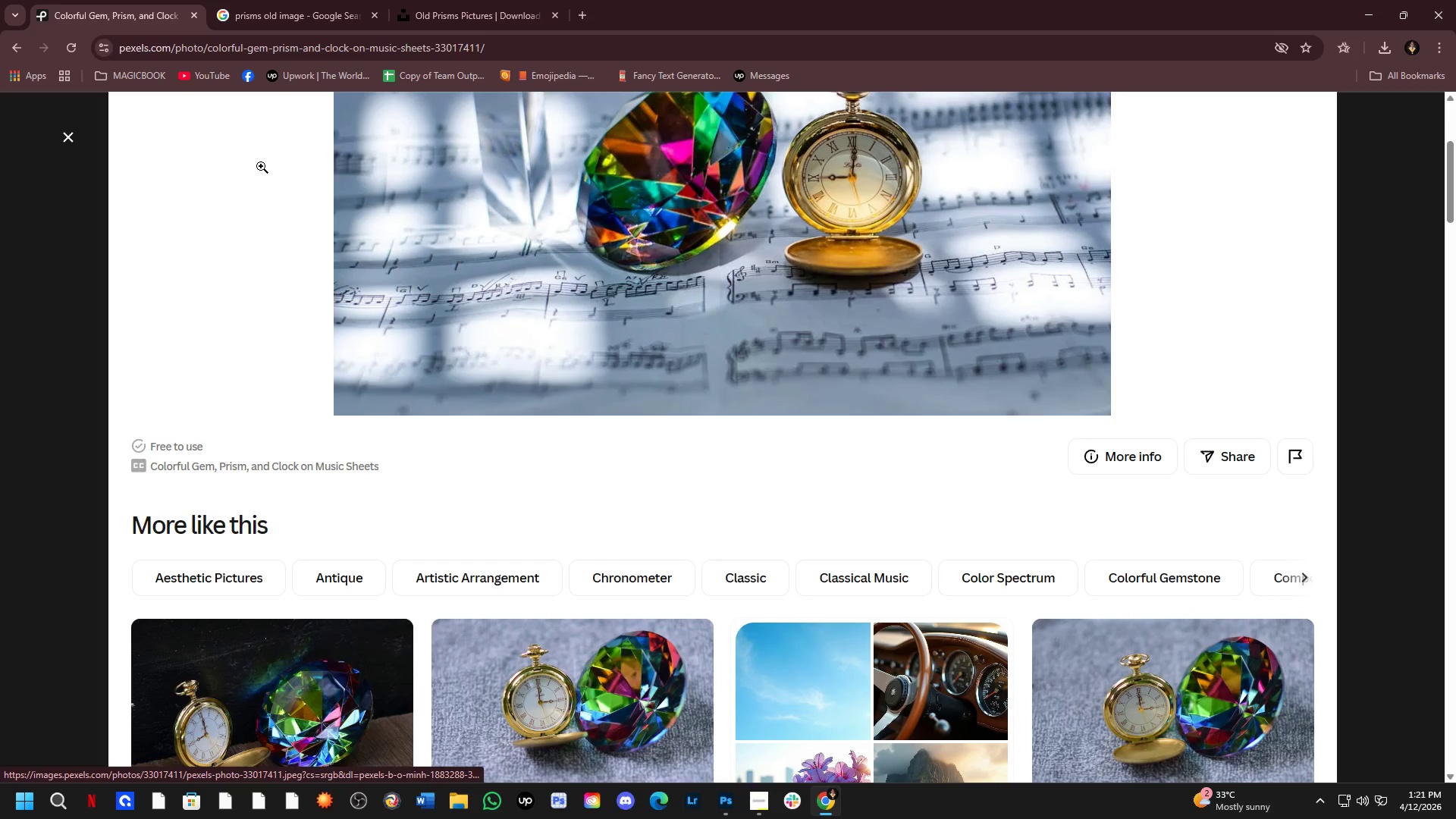 
scroll: coordinate [747, 215], scroll_direction: up, amount: 2.0
 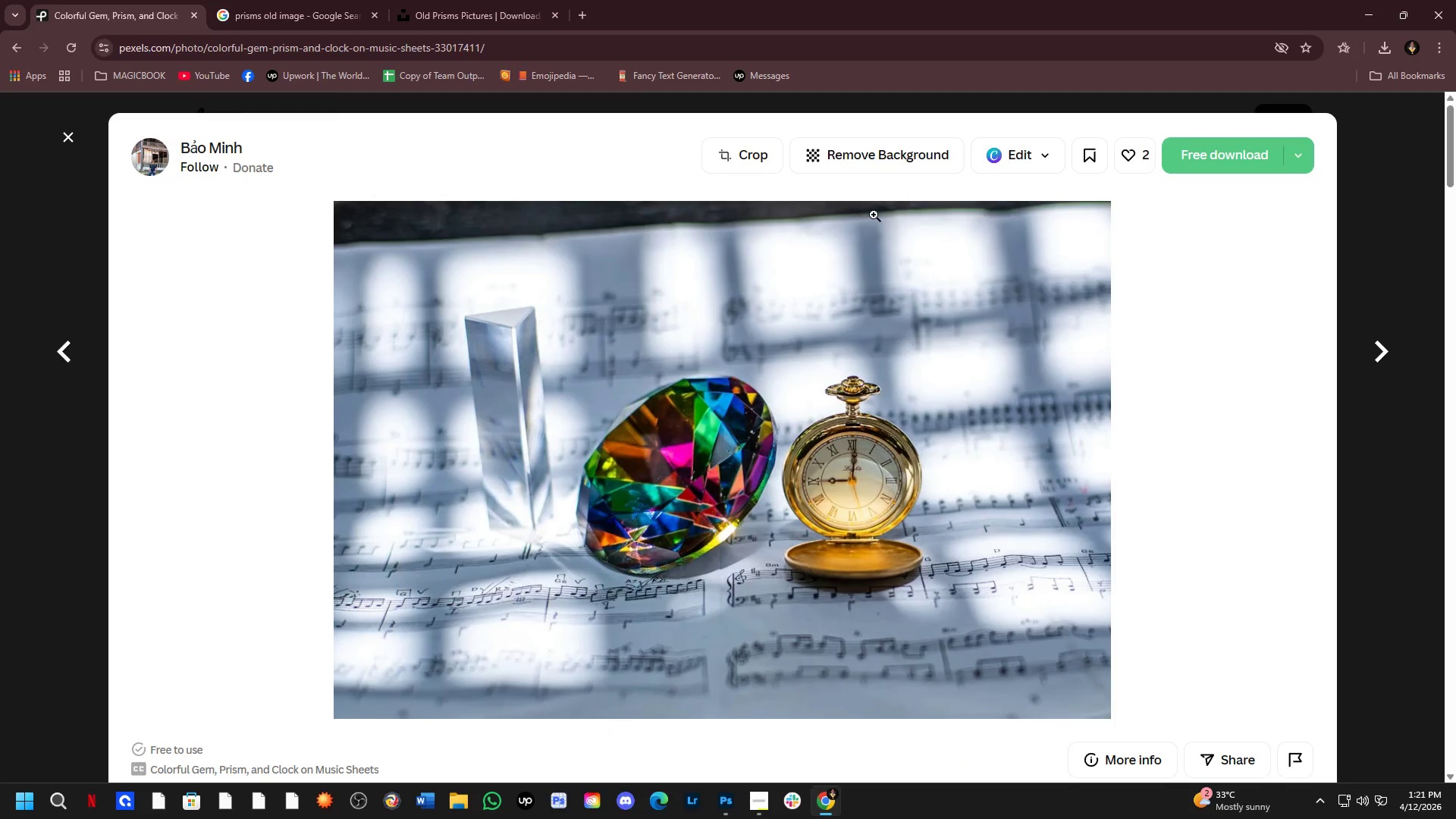 
scroll: coordinate [675, 155], scroll_direction: down, amount: 16.0
 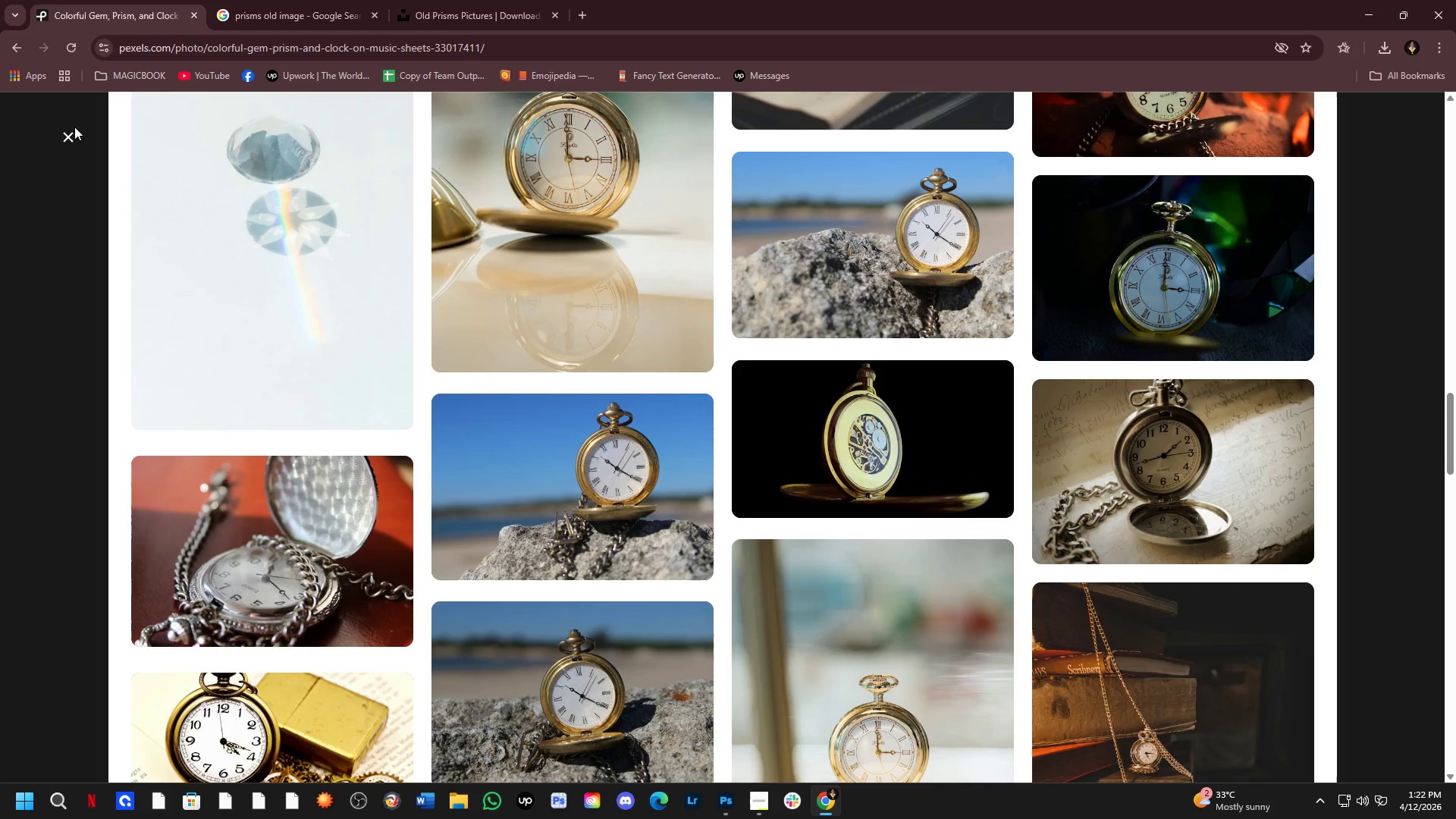 
left_click([65, 135])
 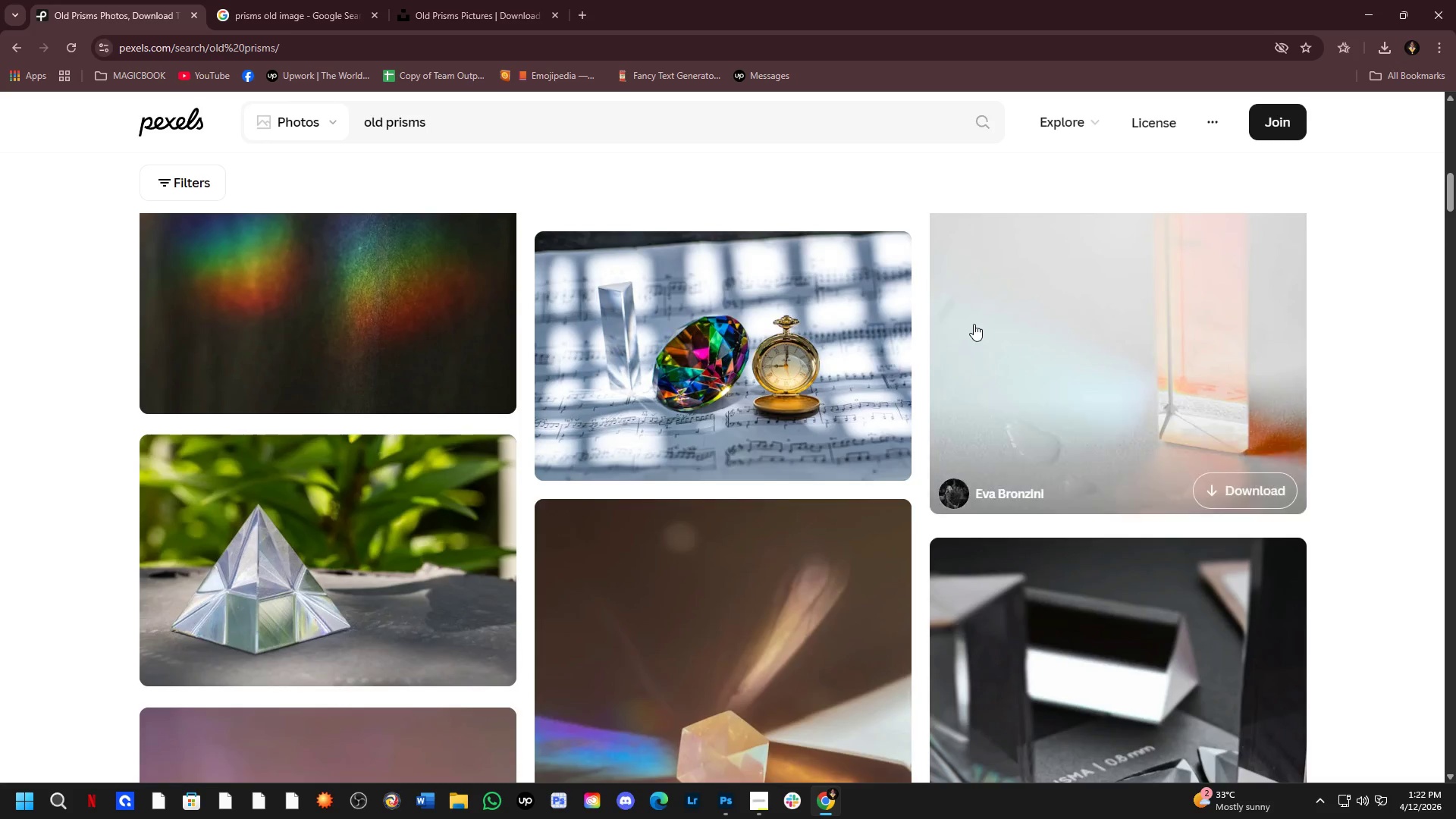 
scroll: coordinate [1348, 341], scroll_direction: down, amount: 16.0
 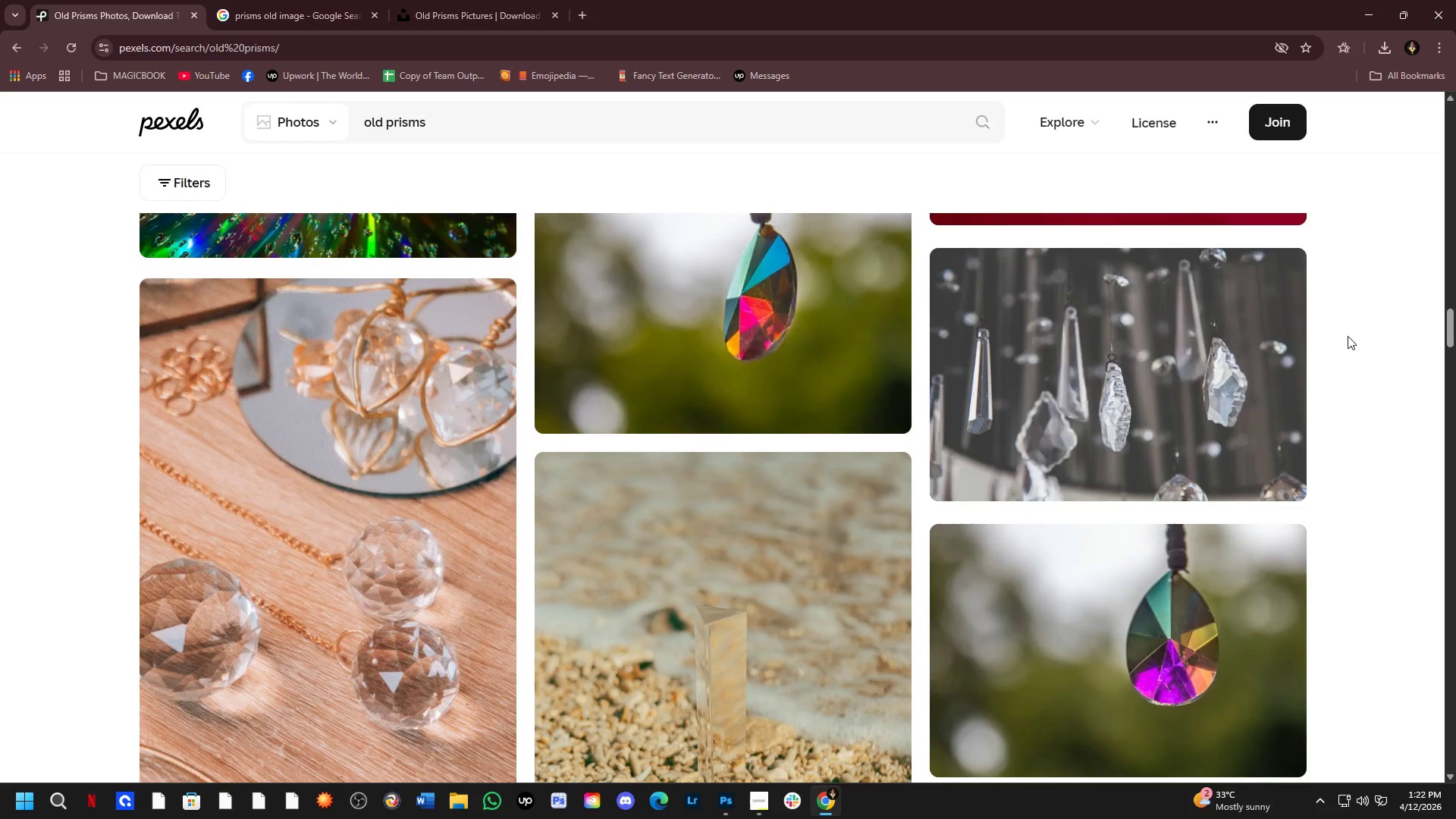 
scroll: coordinate [1348, 336], scroll_direction: down, amount: 4.0
 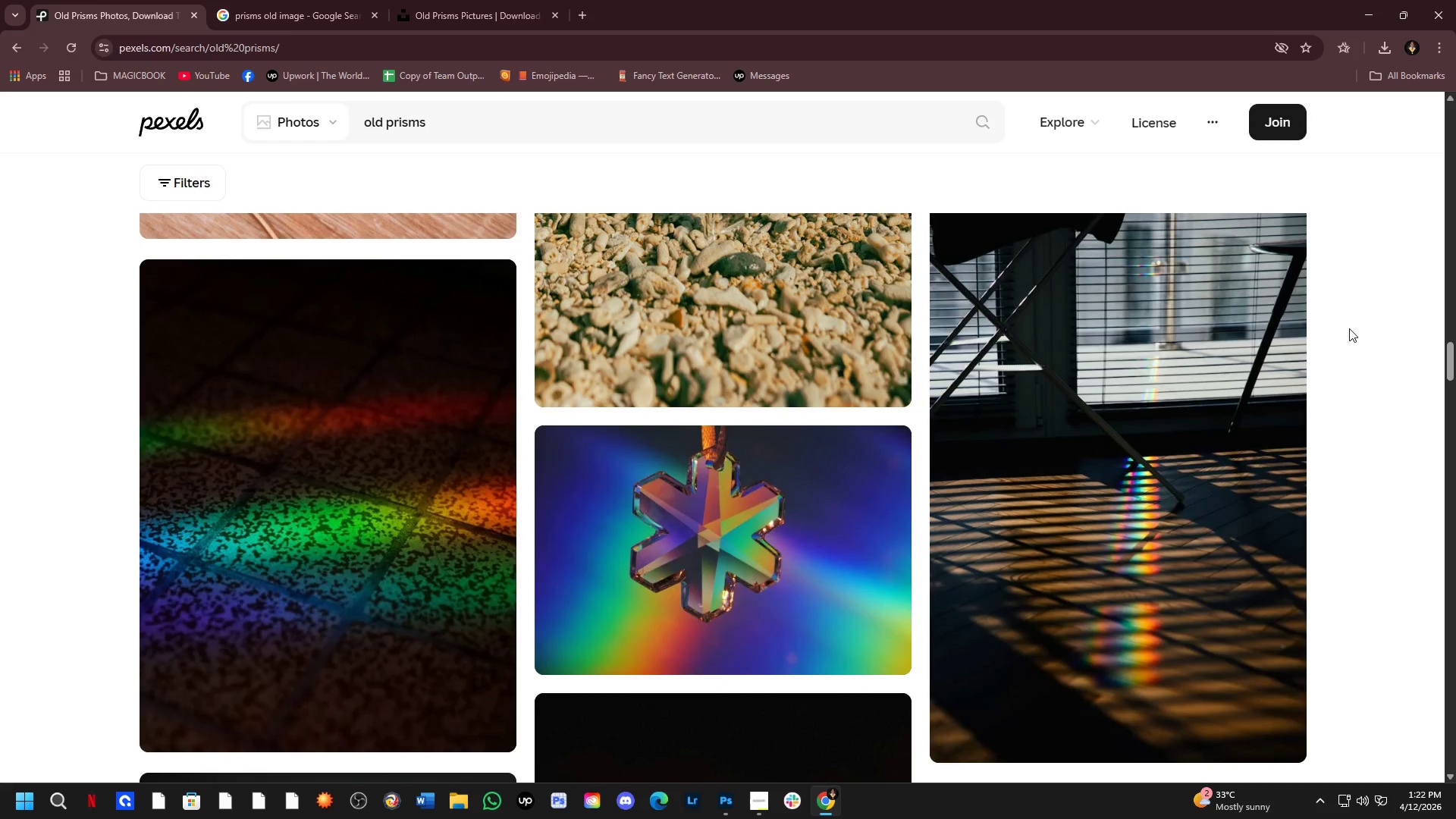 
scroll: coordinate [1349, 328], scroll_direction: up, amount: 2.0
 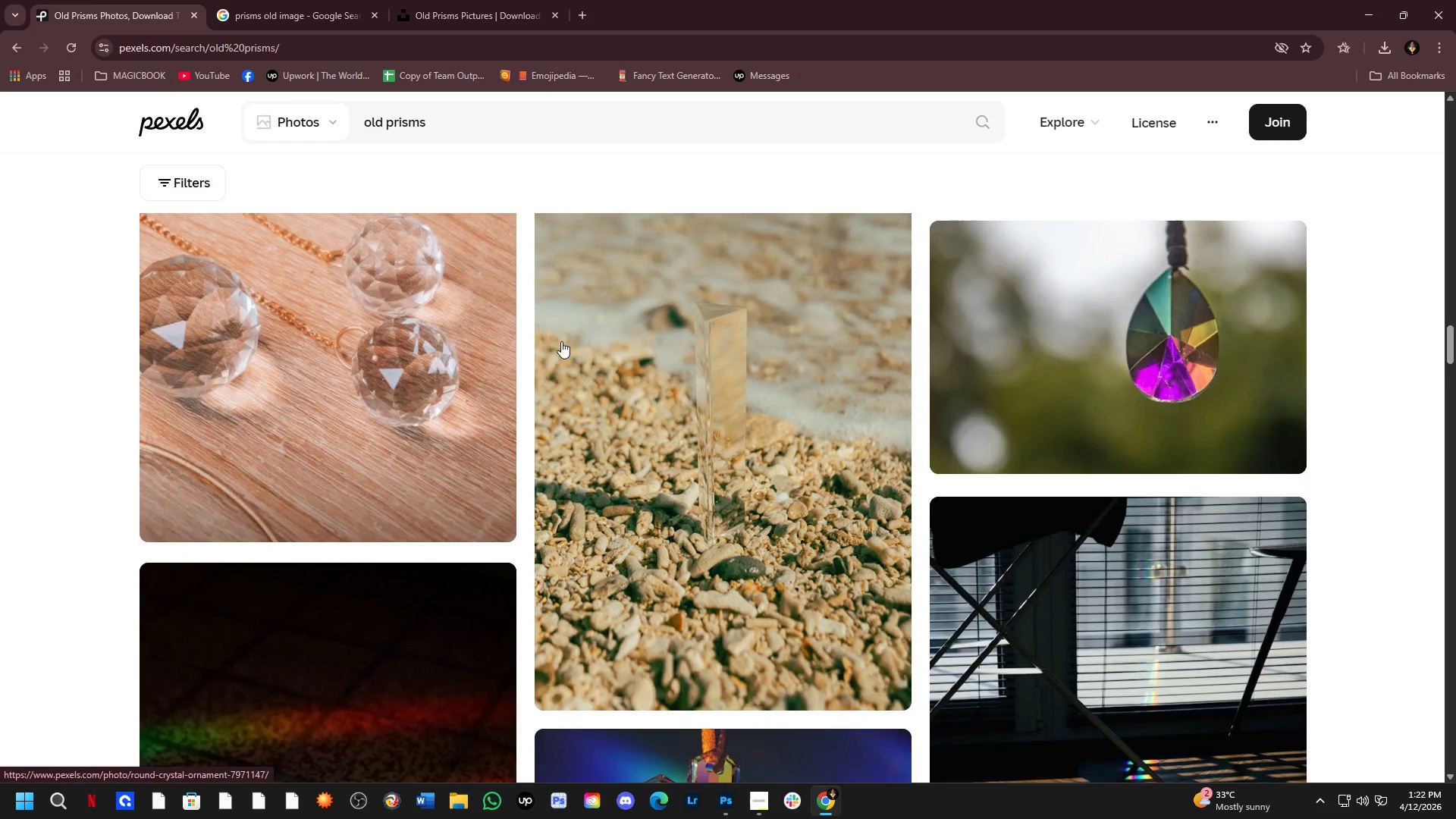 
left_click([676, 327])
 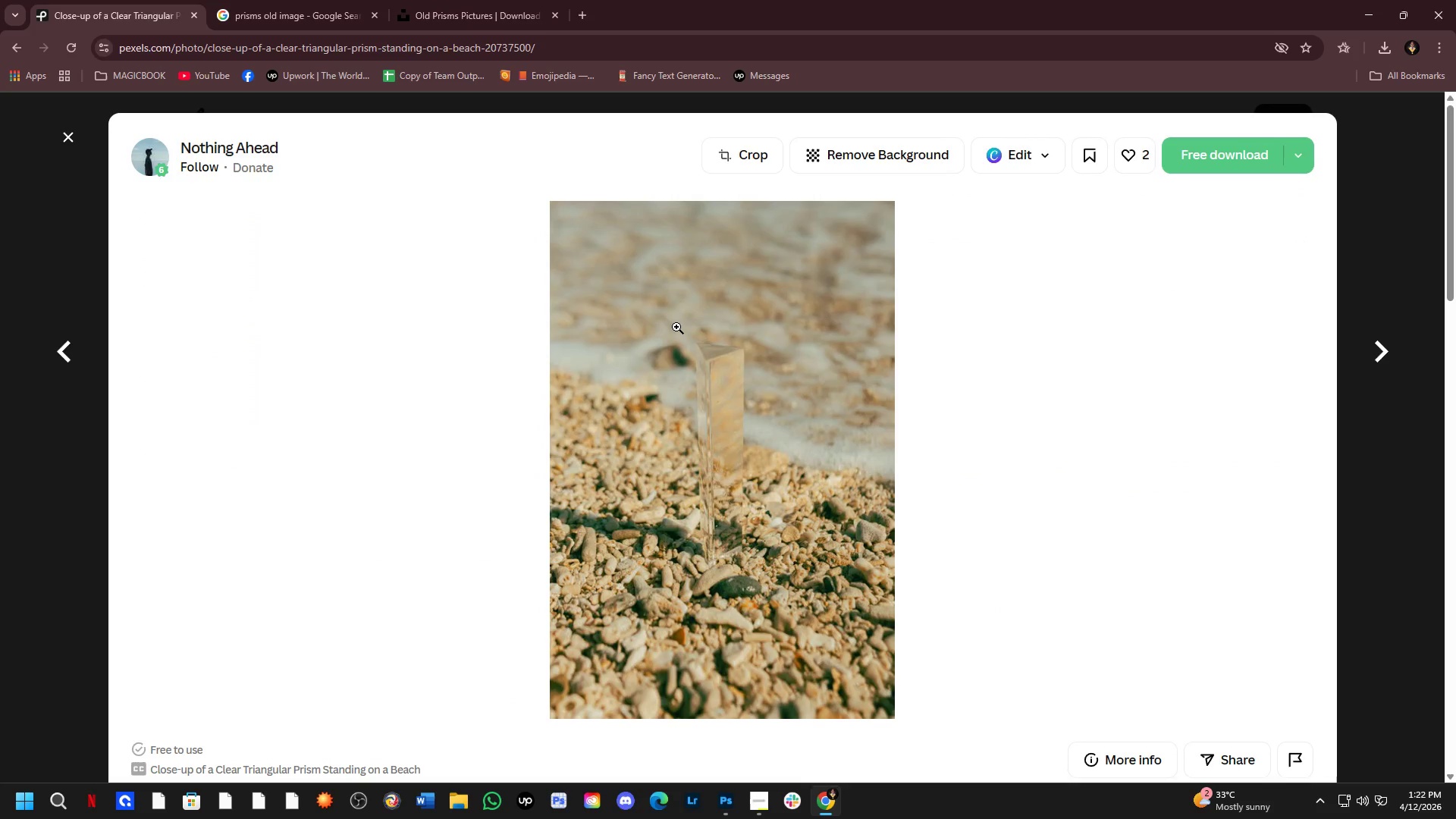 
scroll: coordinate [676, 311], scroll_direction: down, amount: 8.0
 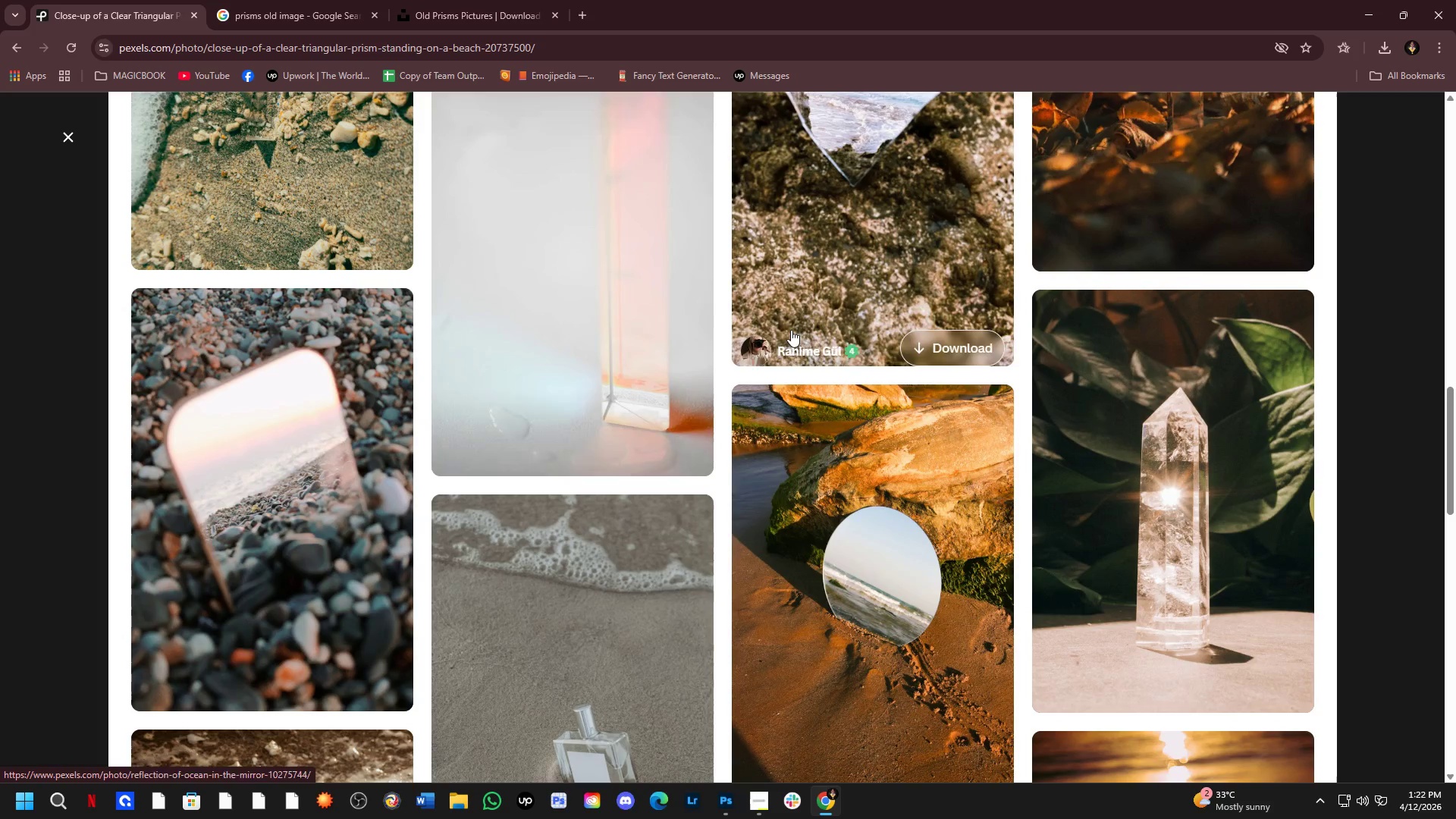 
left_click([1078, 447])
 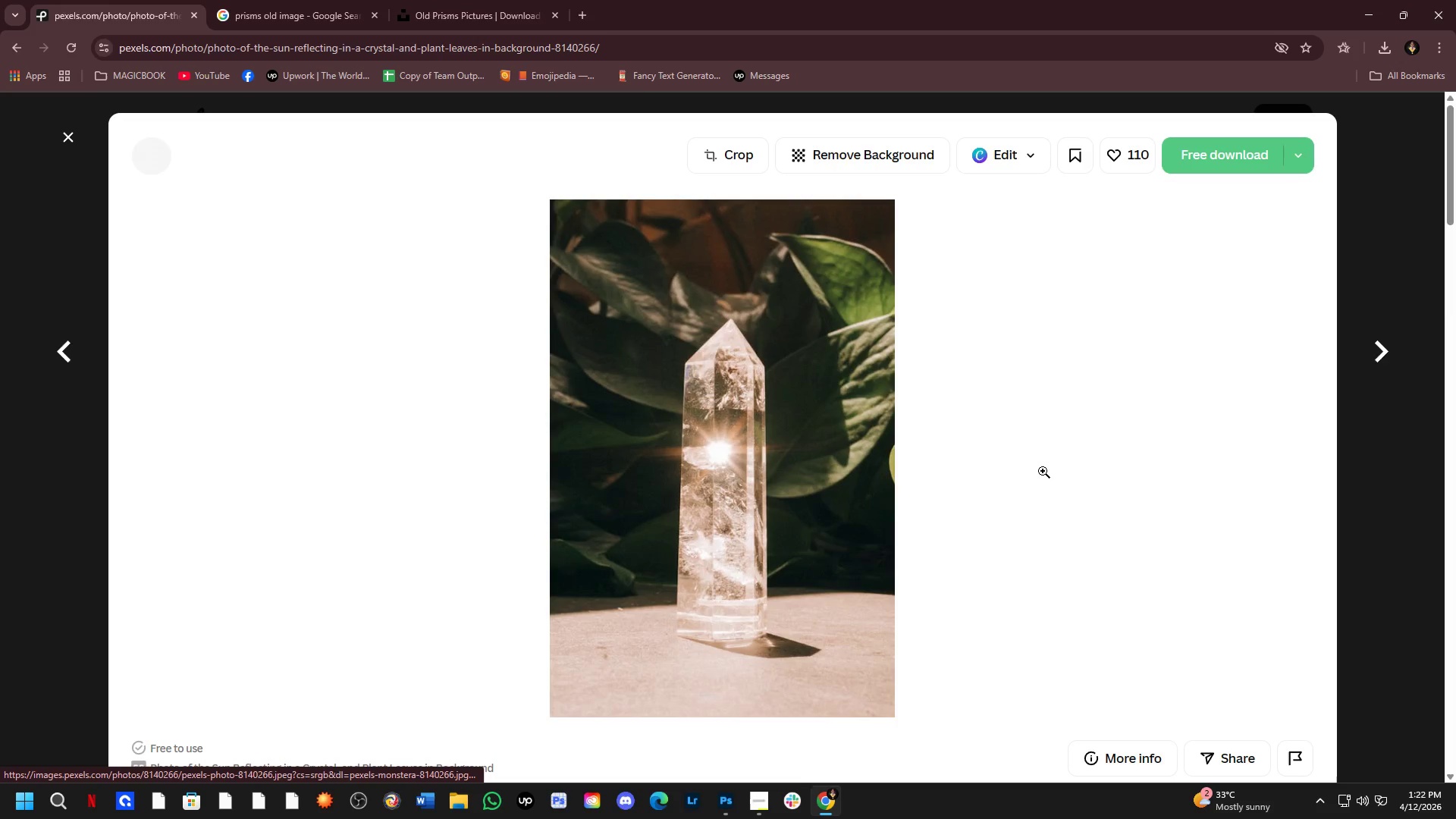 
scroll: coordinate [1041, 472], scroll_direction: down, amount: 3.0
 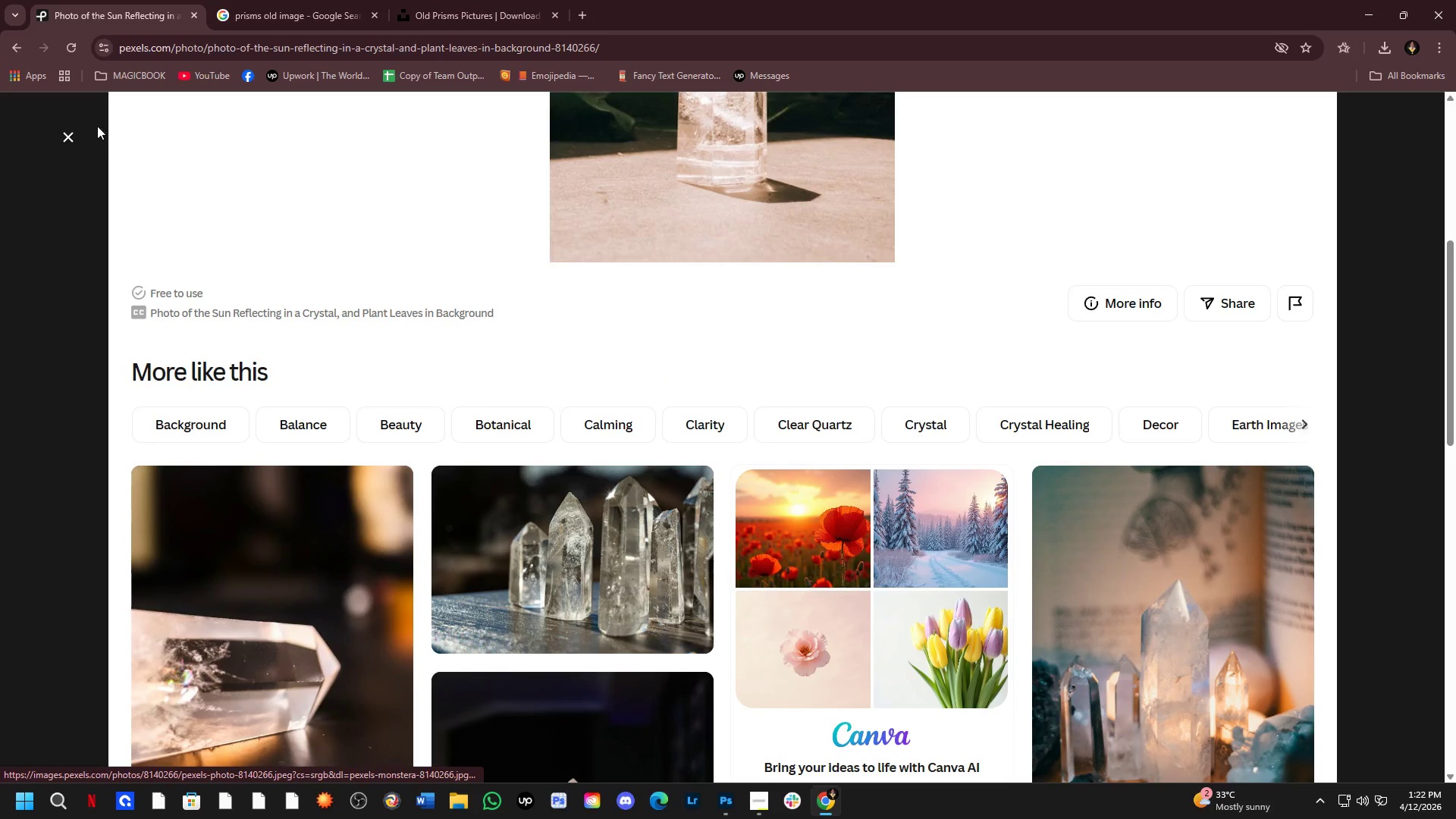 
left_click([71, 137])
 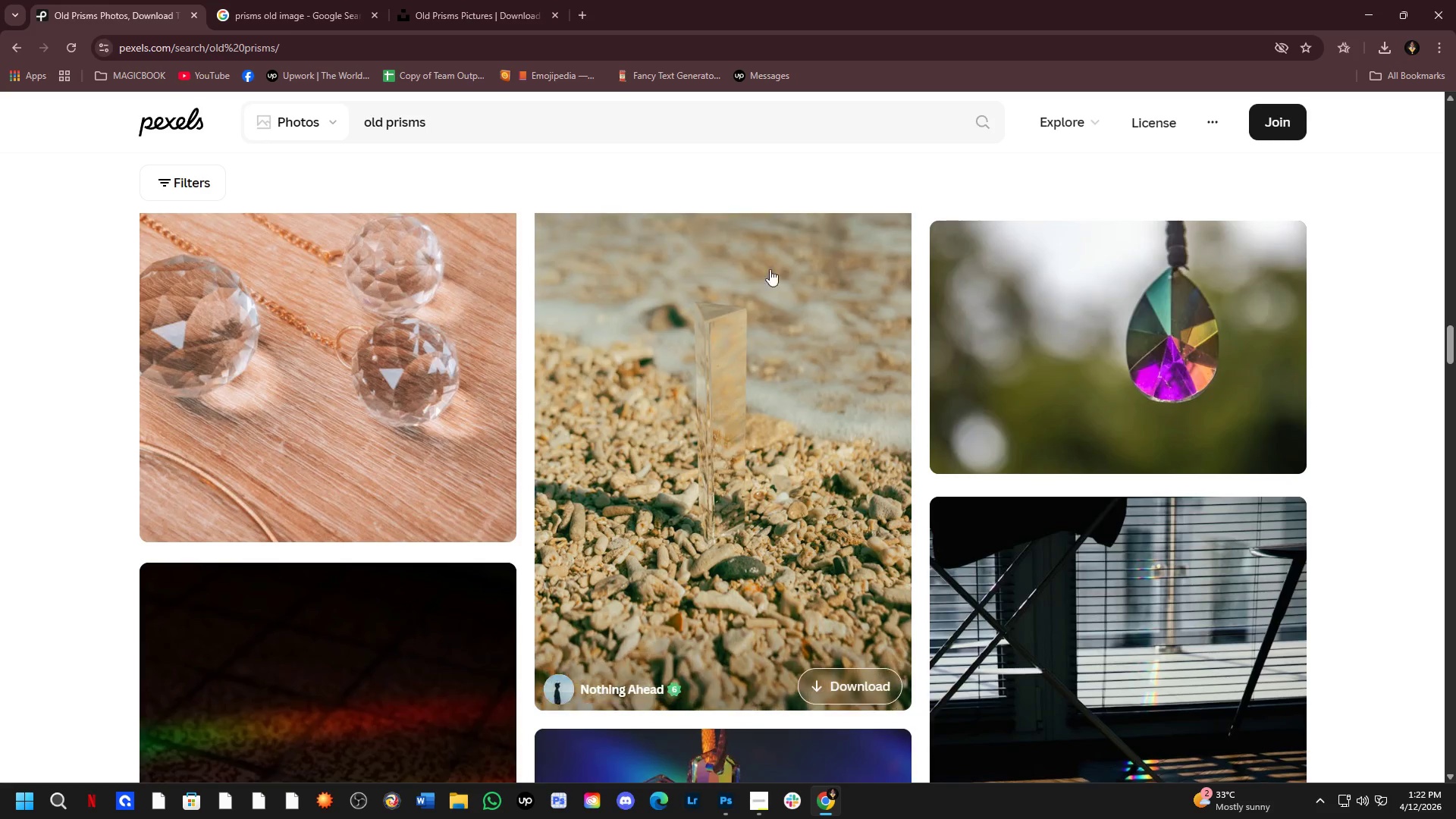 
scroll: coordinate [805, 291], scroll_direction: down, amount: 3.0
 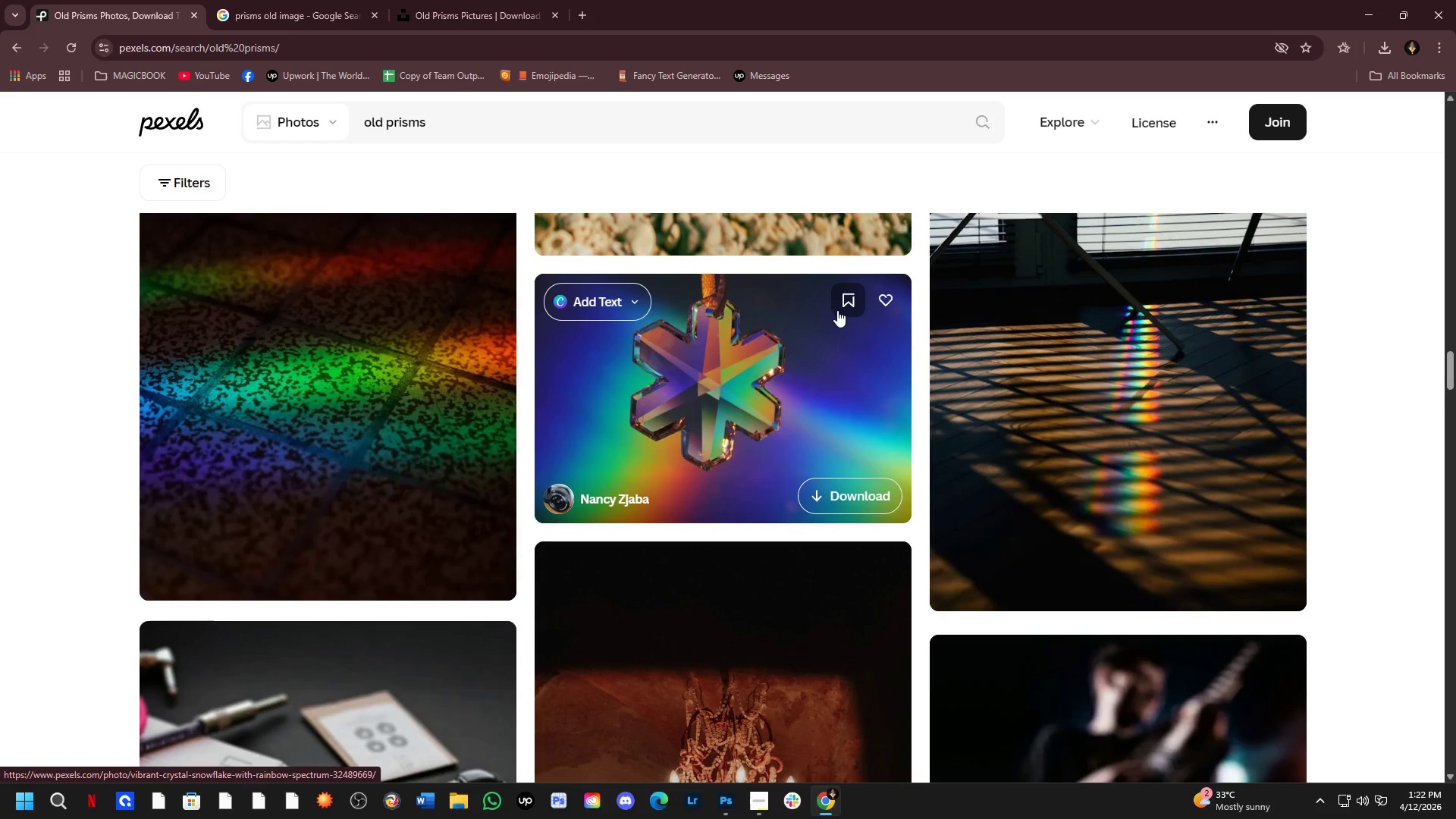 
left_click([808, 334])
 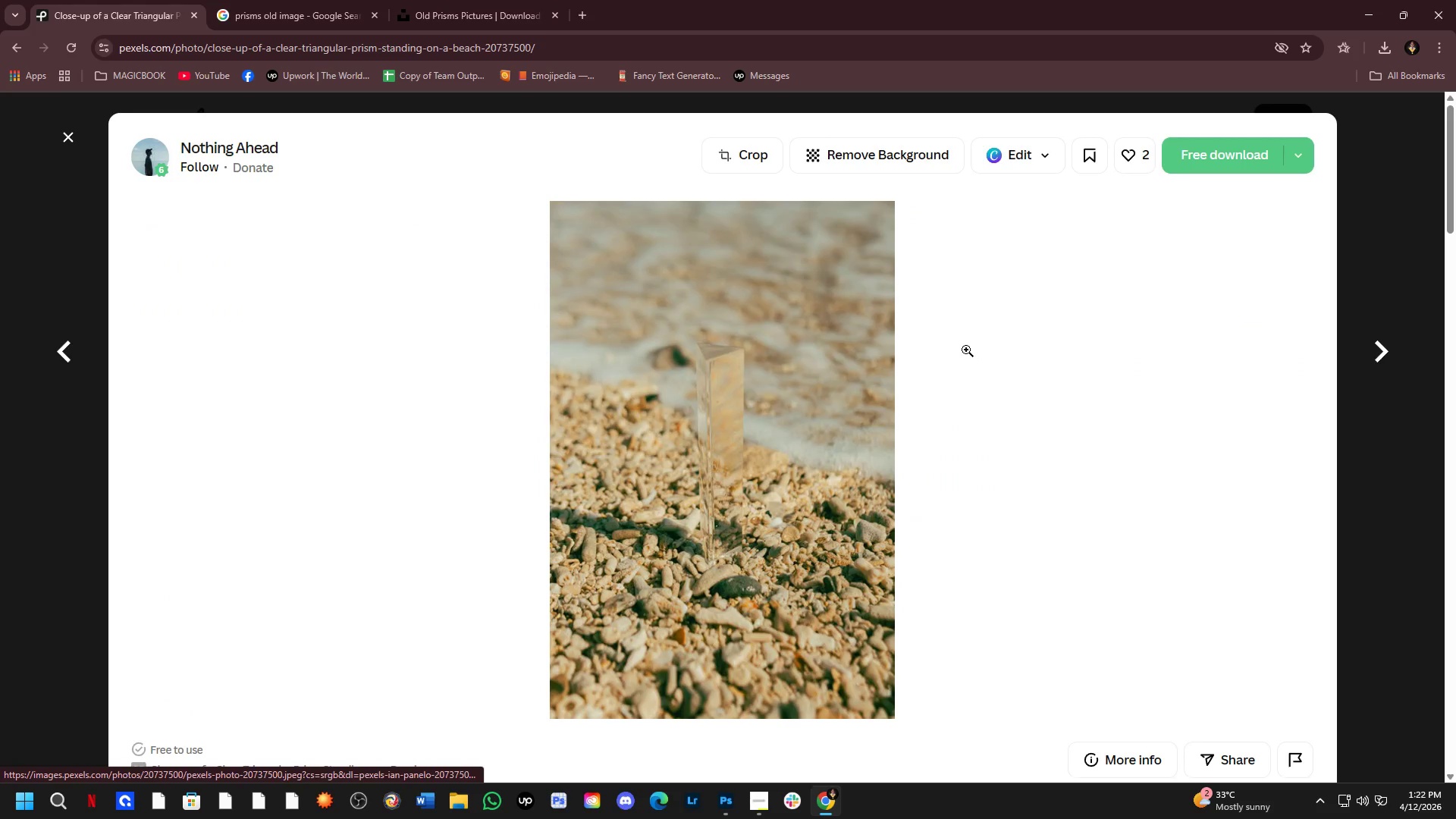 
scroll: coordinate [839, 312], scroll_direction: up, amount: 2.0
 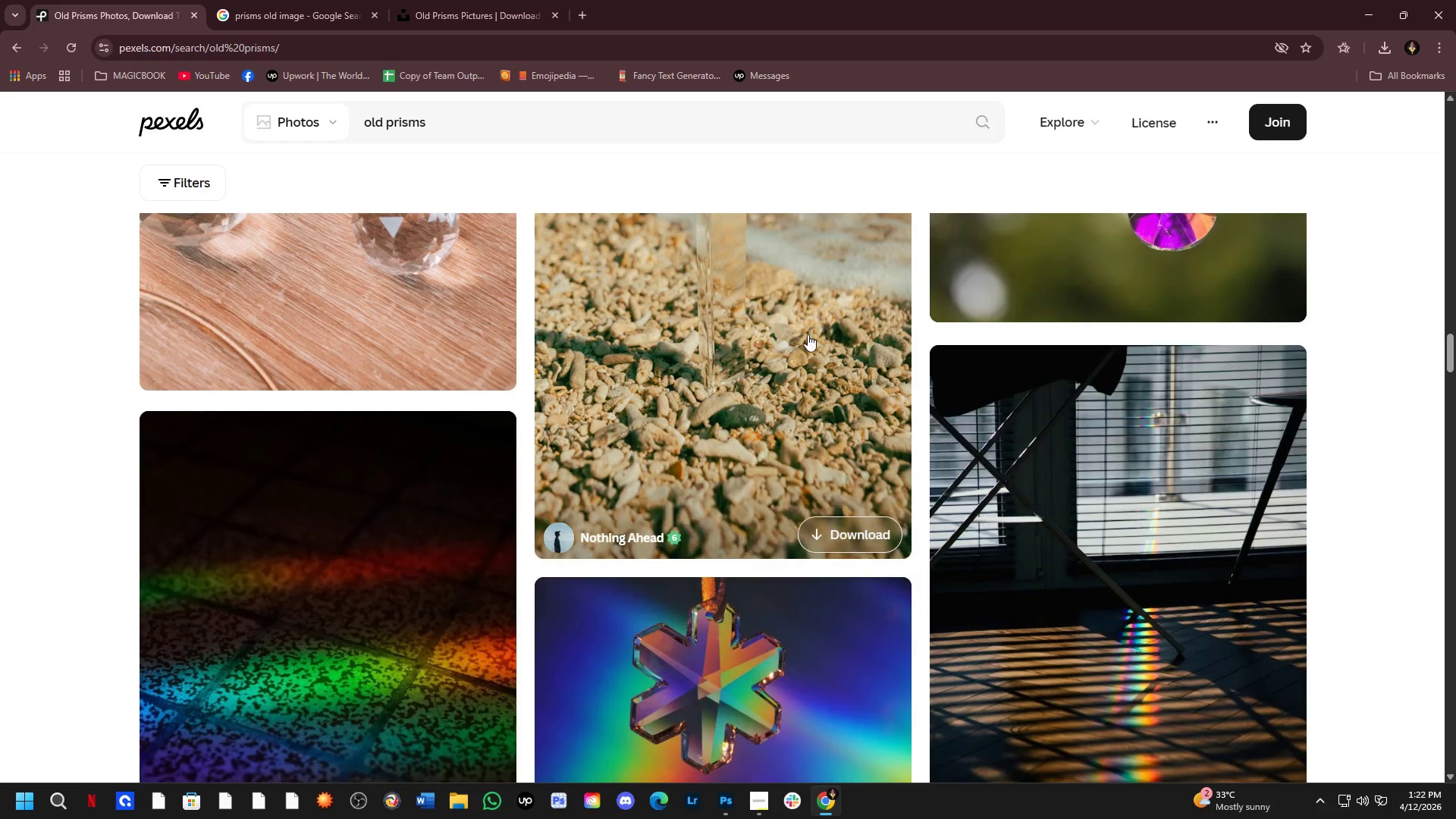 
scroll: coordinate [835, 307], scroll_direction: down, amount: 11.0
 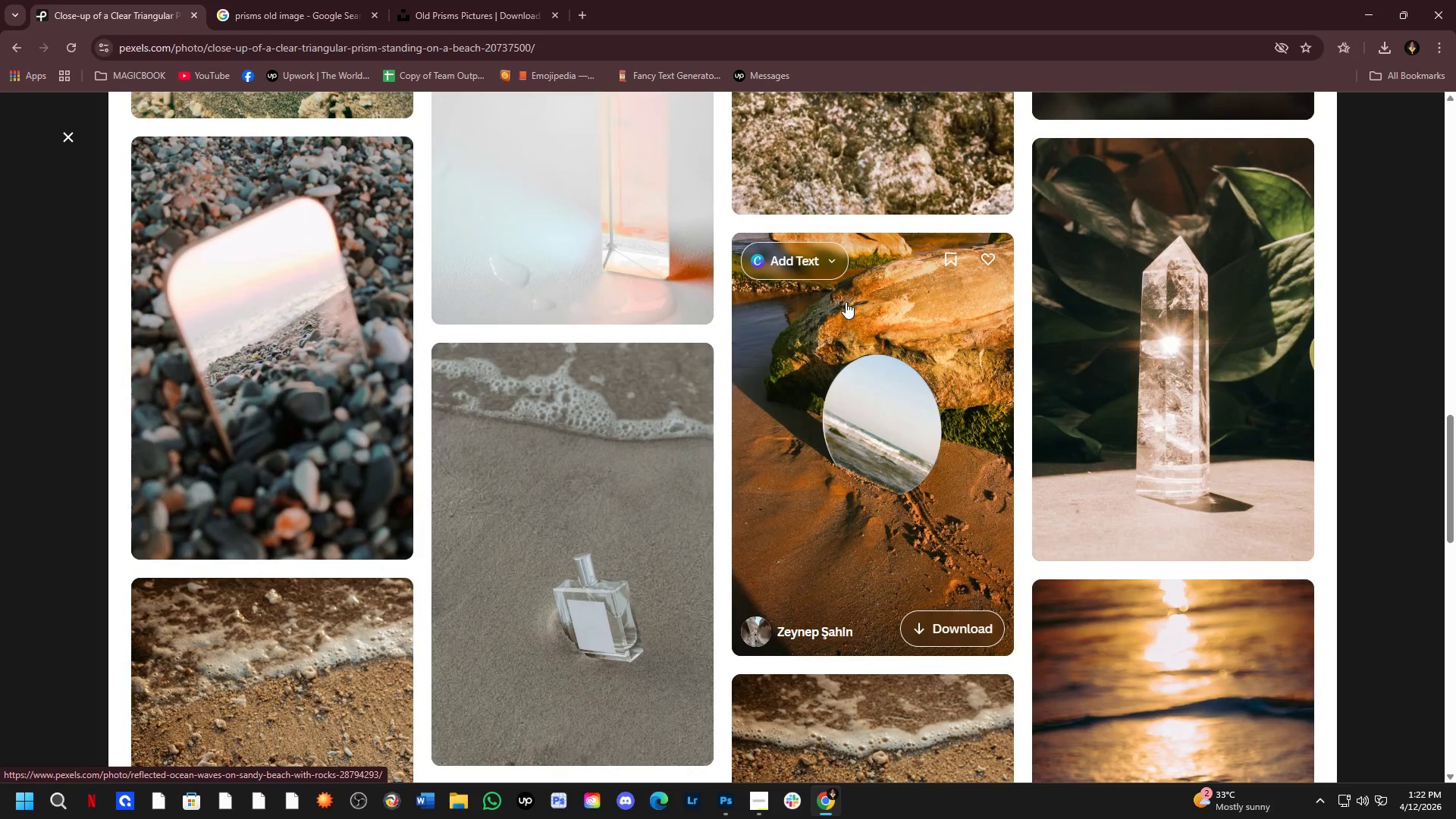 
scroll: coordinate [846, 309], scroll_direction: up, amount: 11.0
 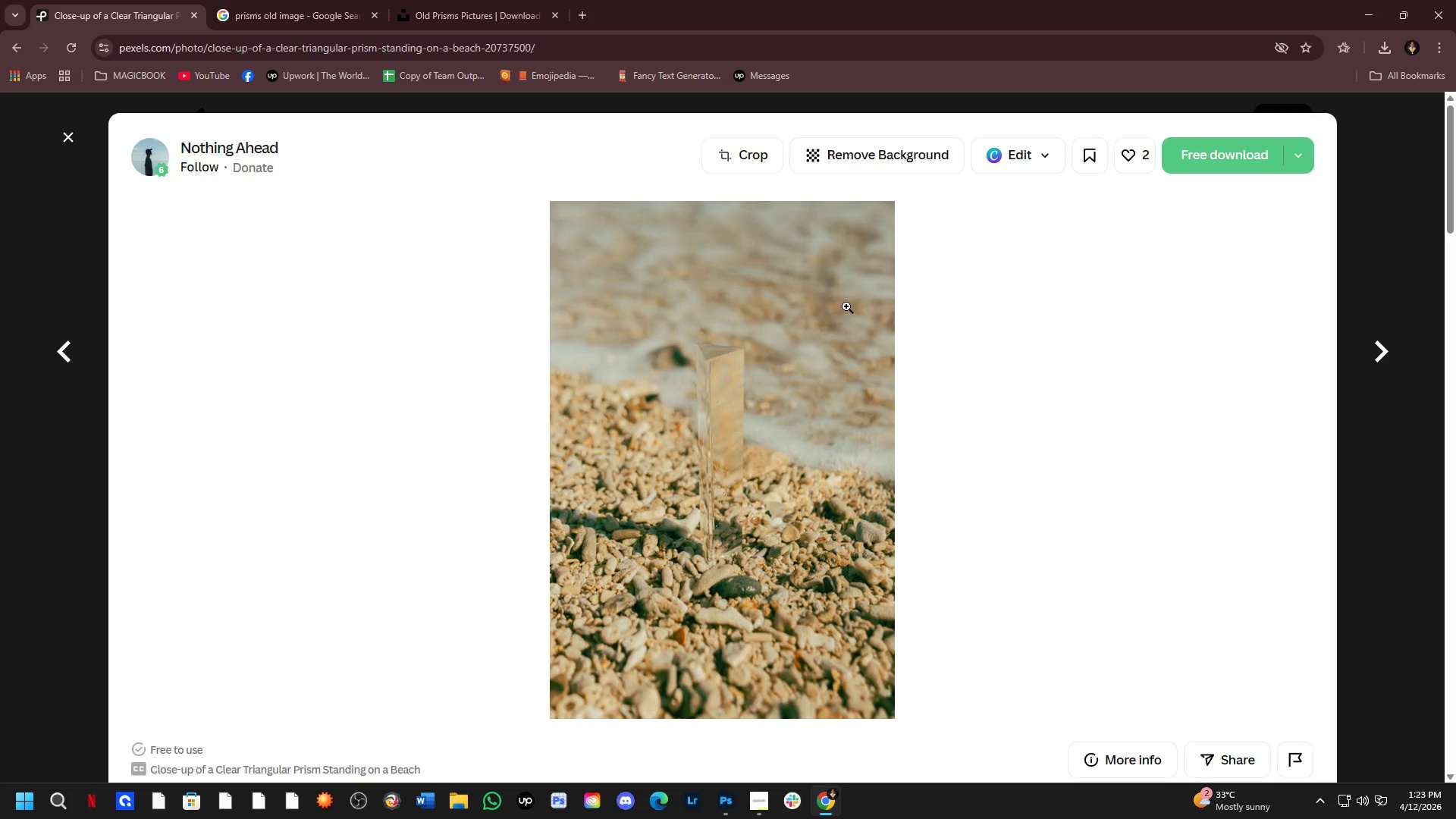 
scroll: coordinate [1038, 308], scroll_direction: down, amount: 10.0
 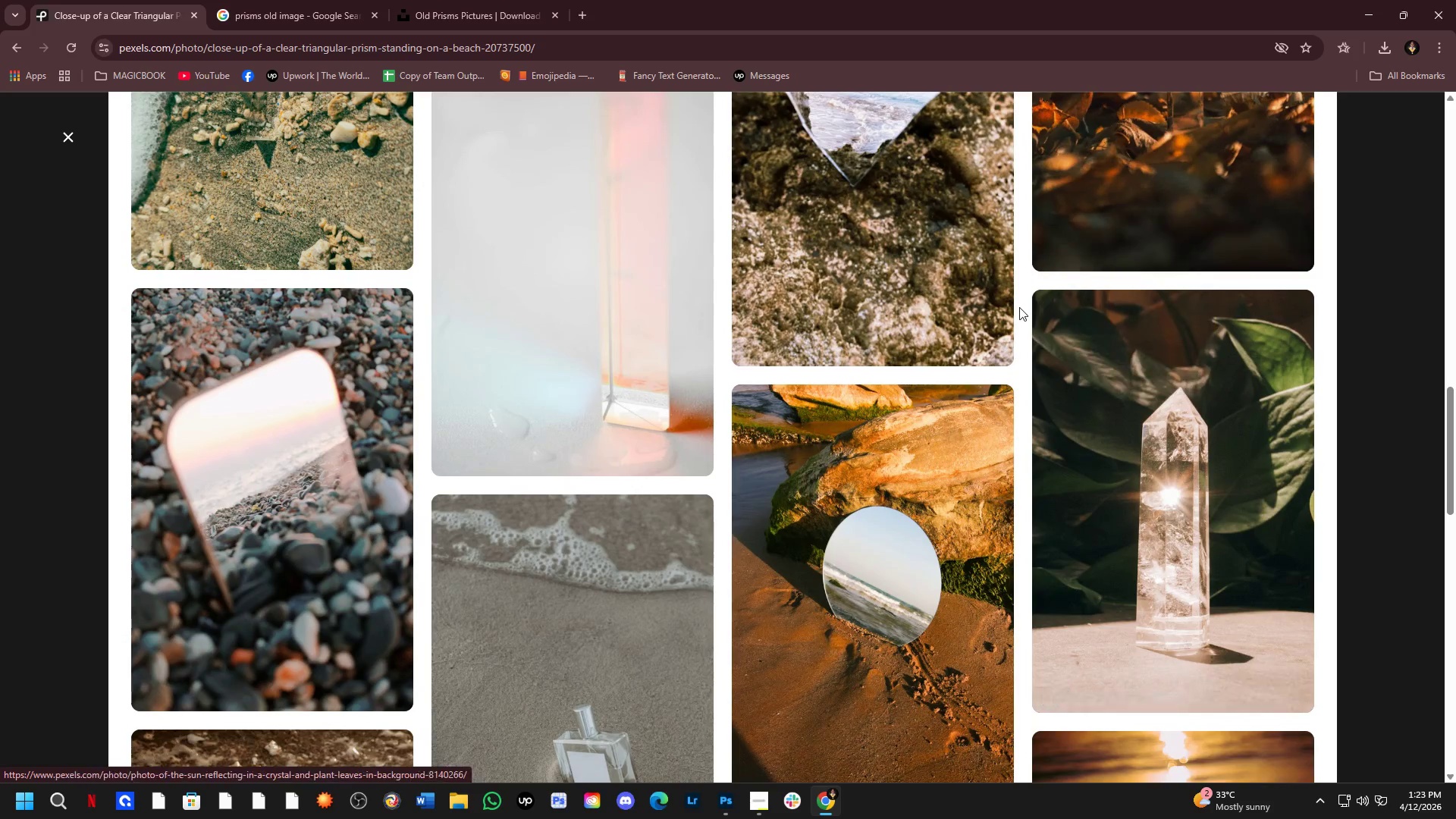 
scroll: coordinate [1019, 307], scroll_direction: up, amount: 2.0
 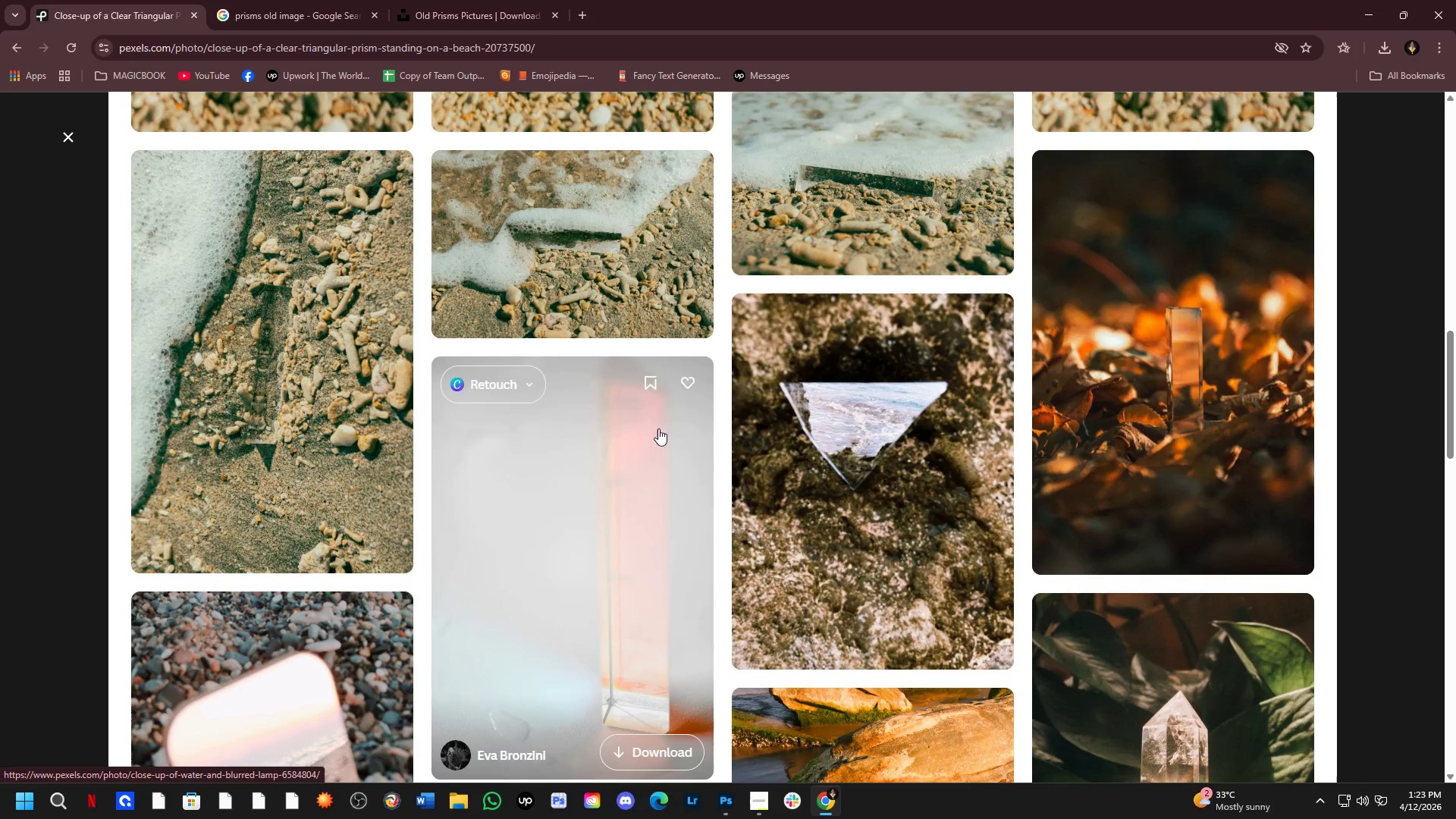 
scroll: coordinate [968, 408], scroll_direction: down, amount: 13.0
 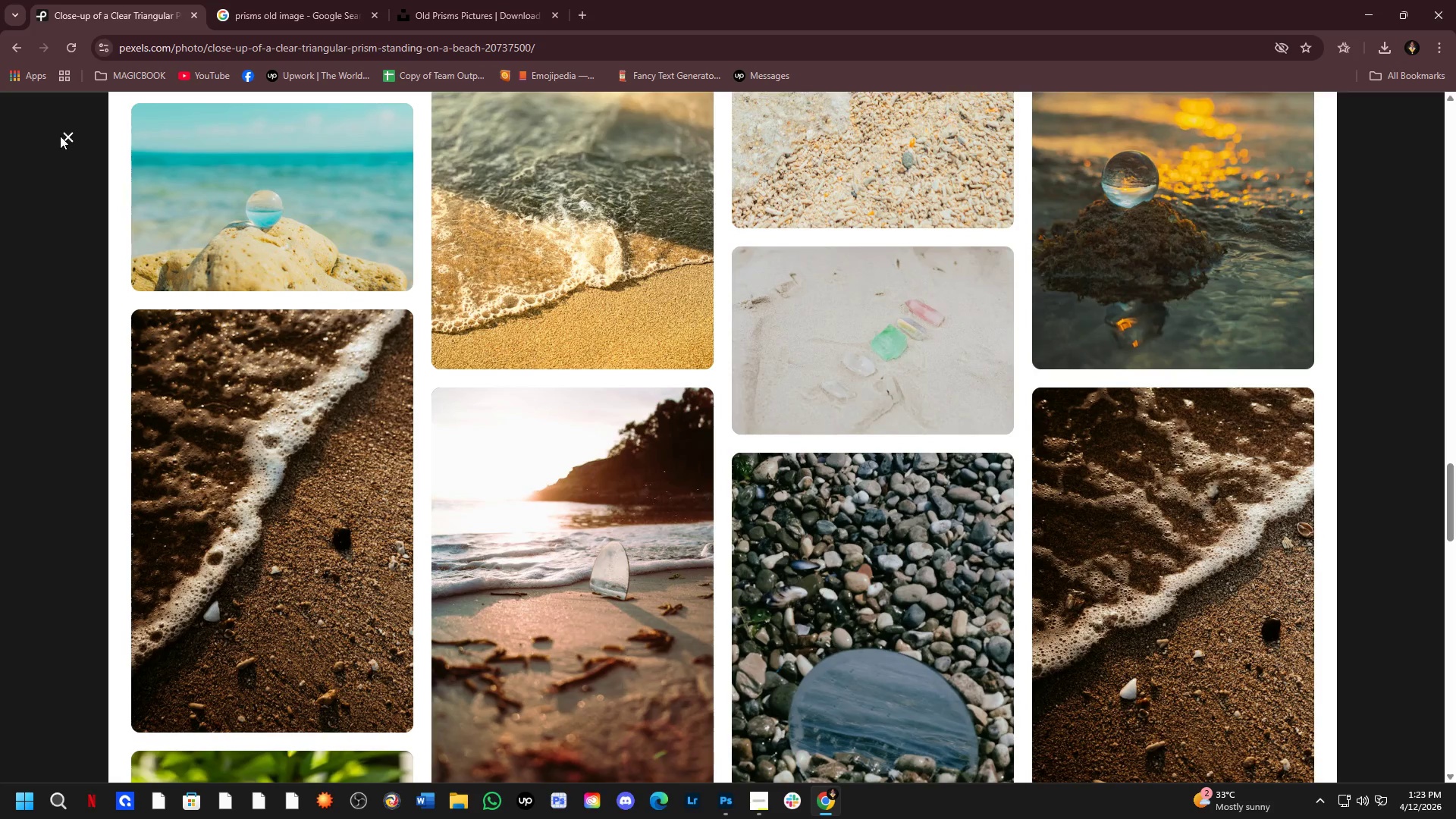 
left_click([60, 136])
 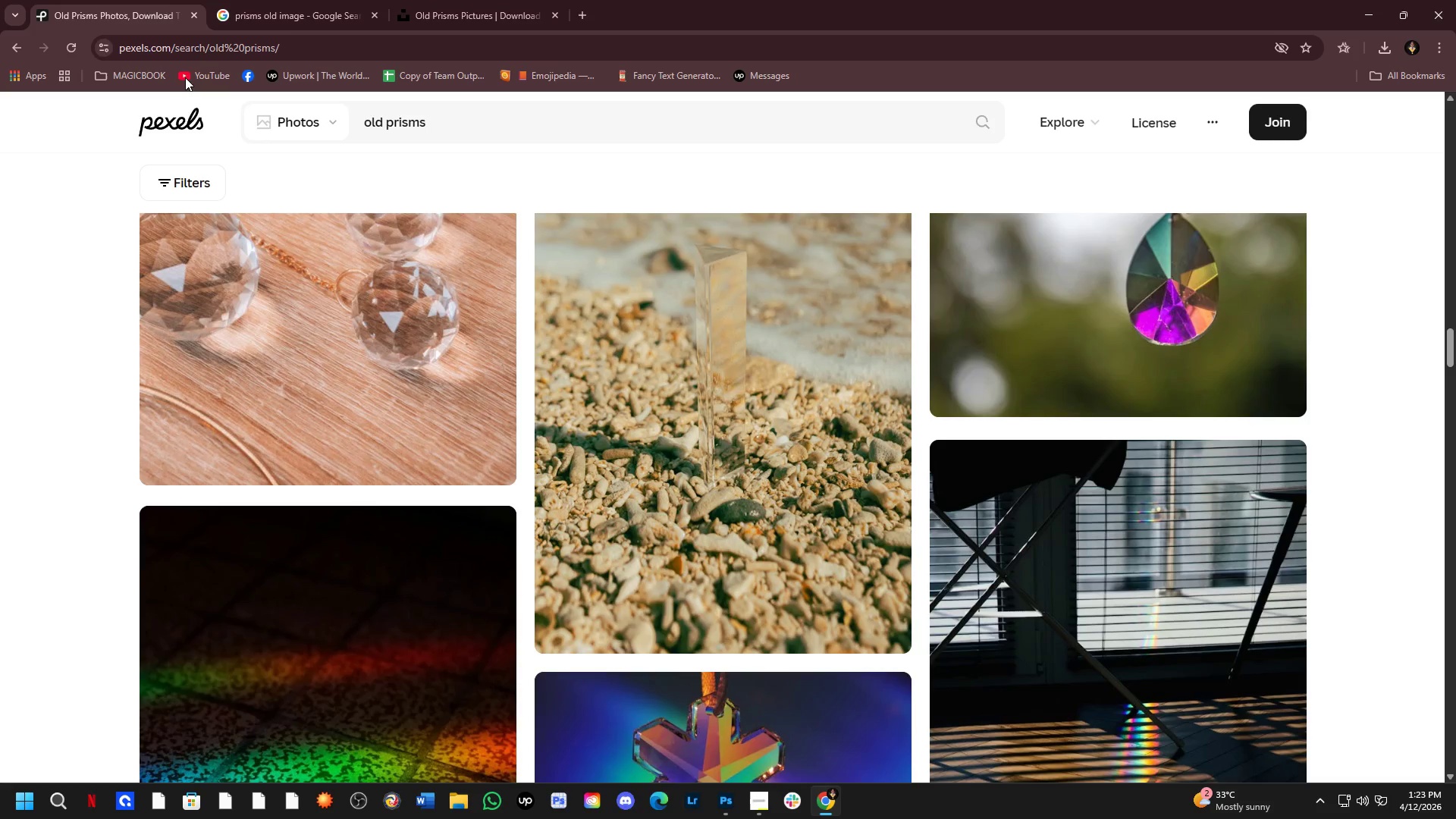 
key(Alt+Tab)
 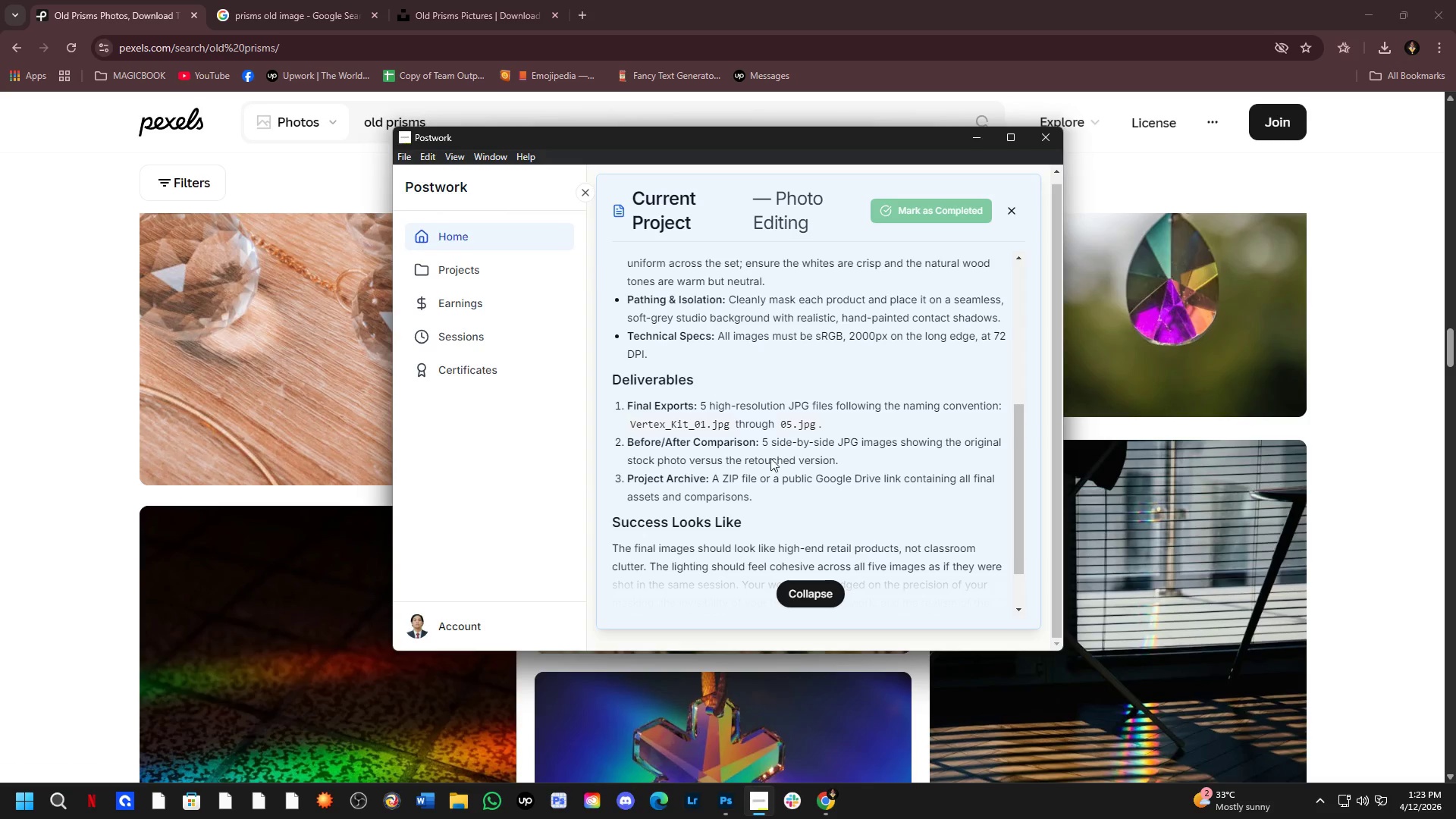 
scroll: coordinate [222, 91], scroll_direction: down, amount: 1.0